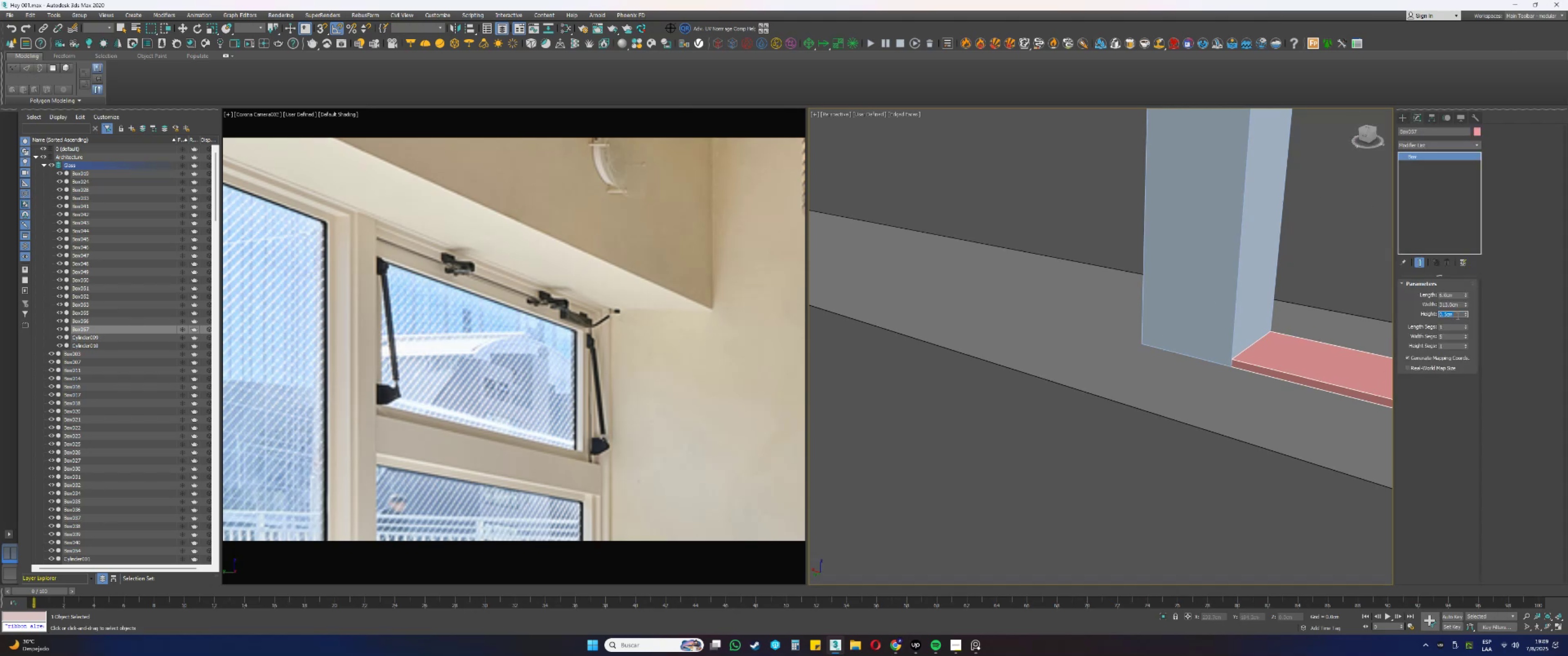 
scroll: coordinate [1159, 327], scroll_direction: down, amount: 4.0
 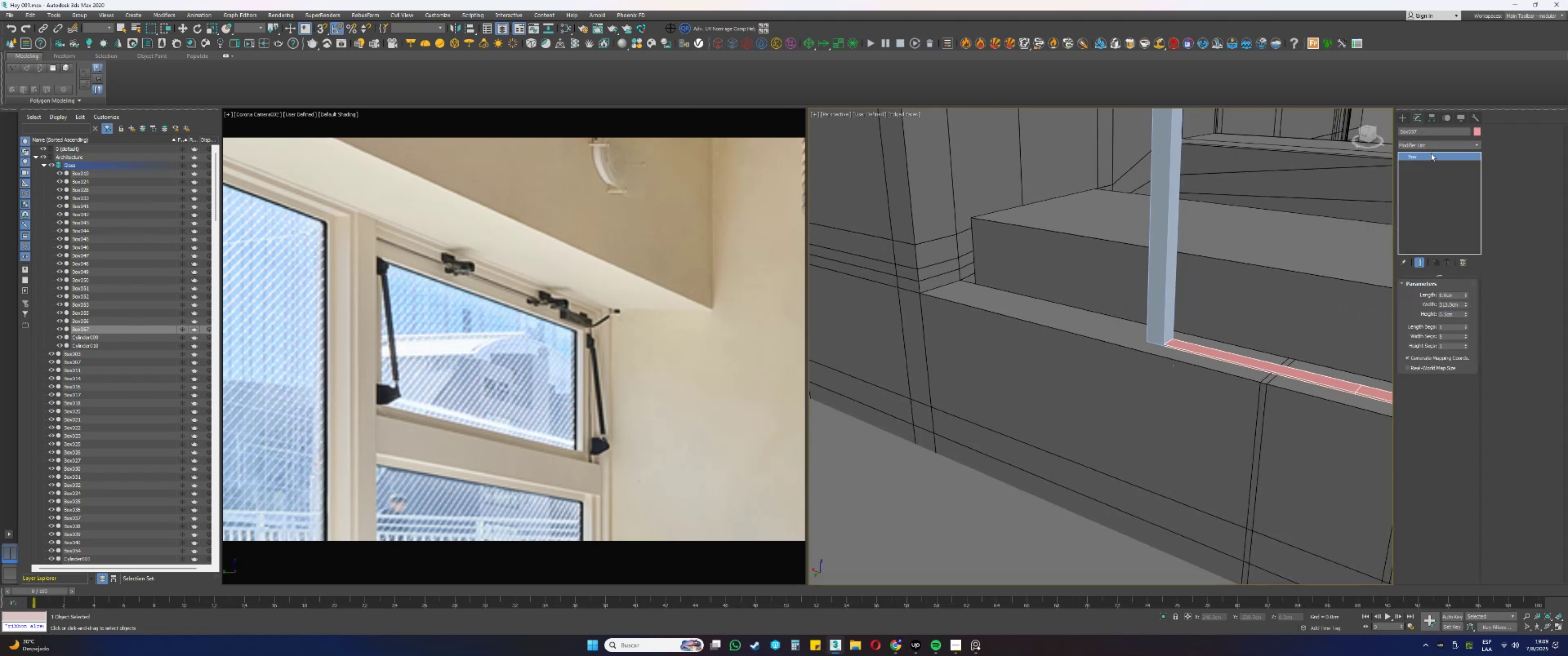 
key(E)
 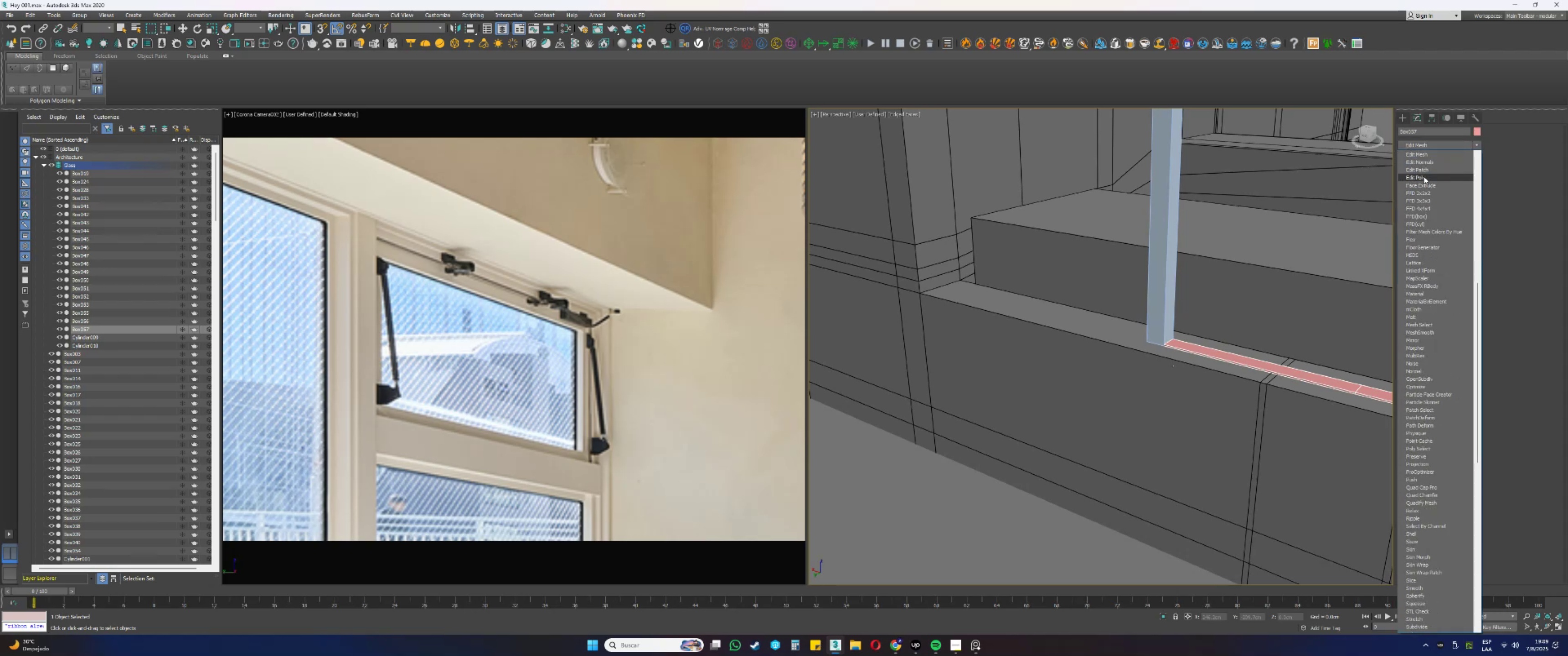 
left_click([1423, 176])
 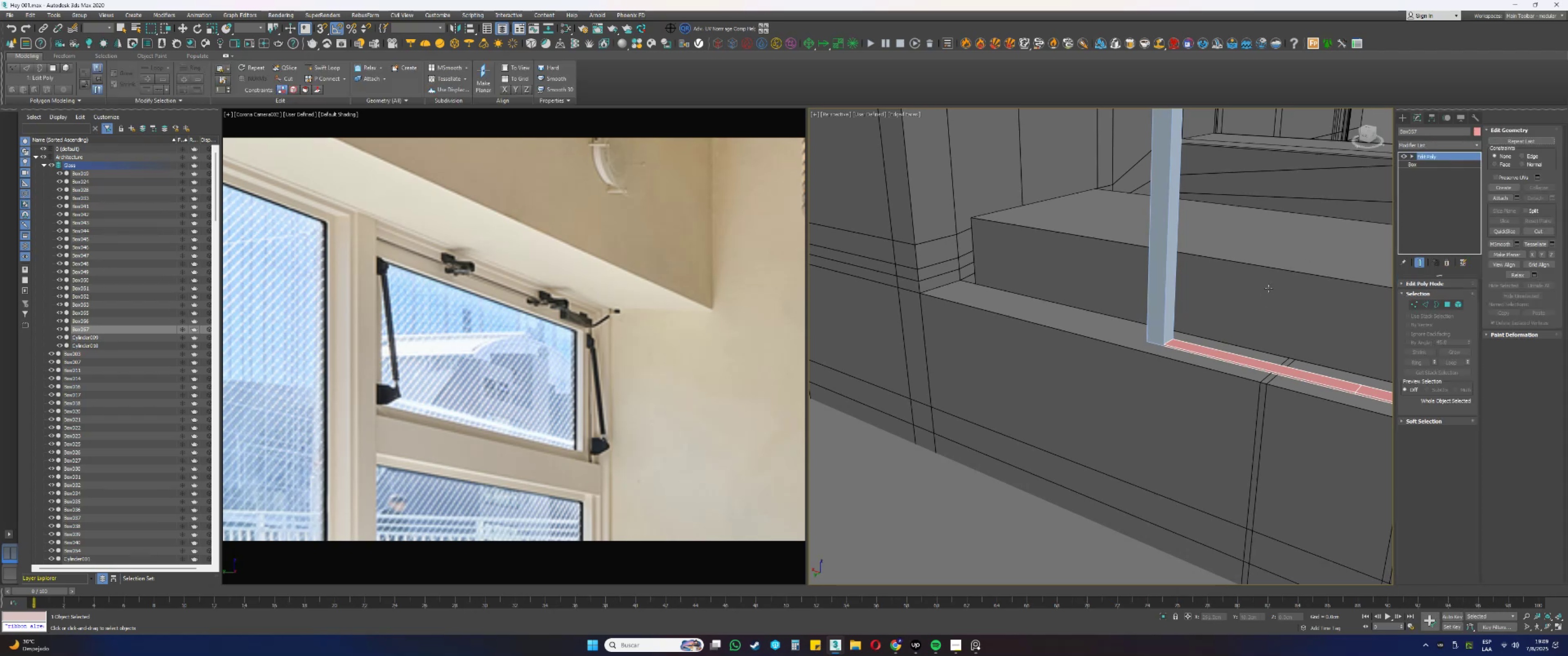 
type(11)
 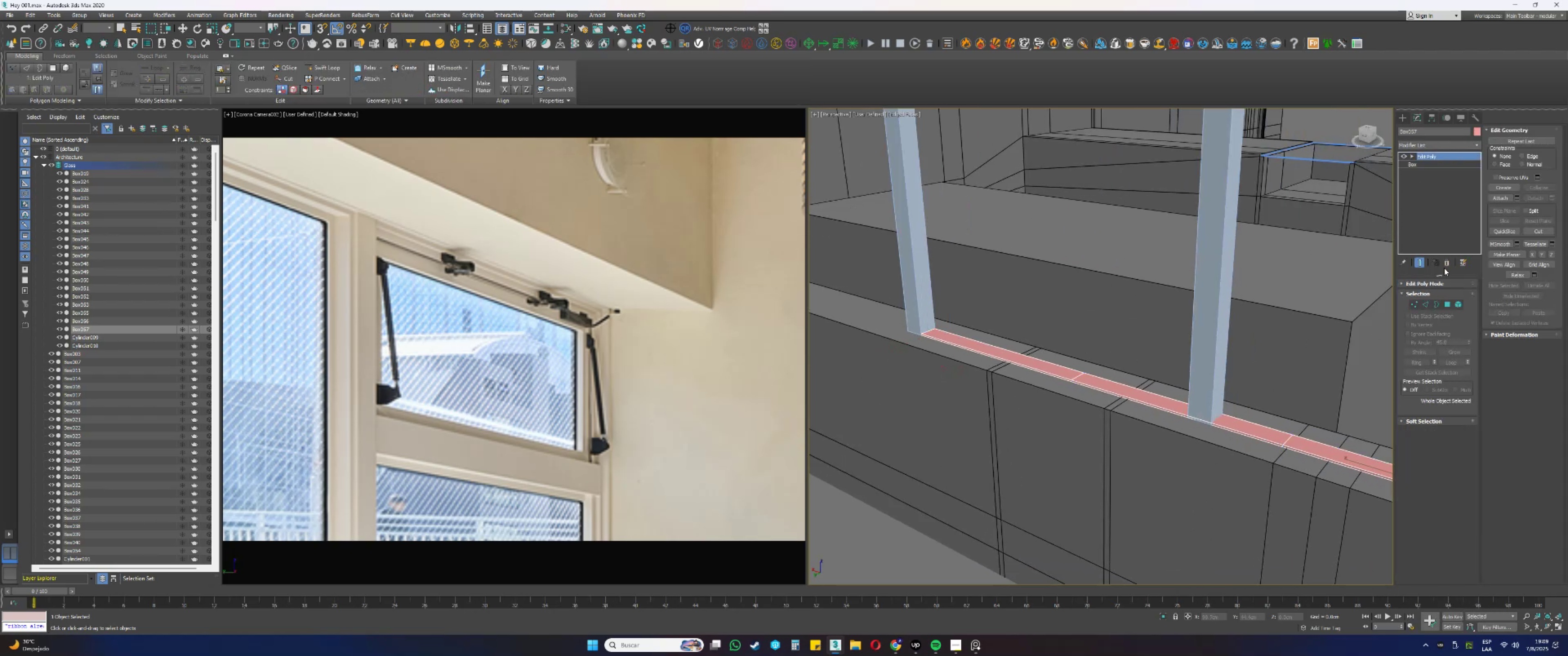 
left_click_drag(start_coordinate=[1222, 296], to_coordinate=[1133, 382])
 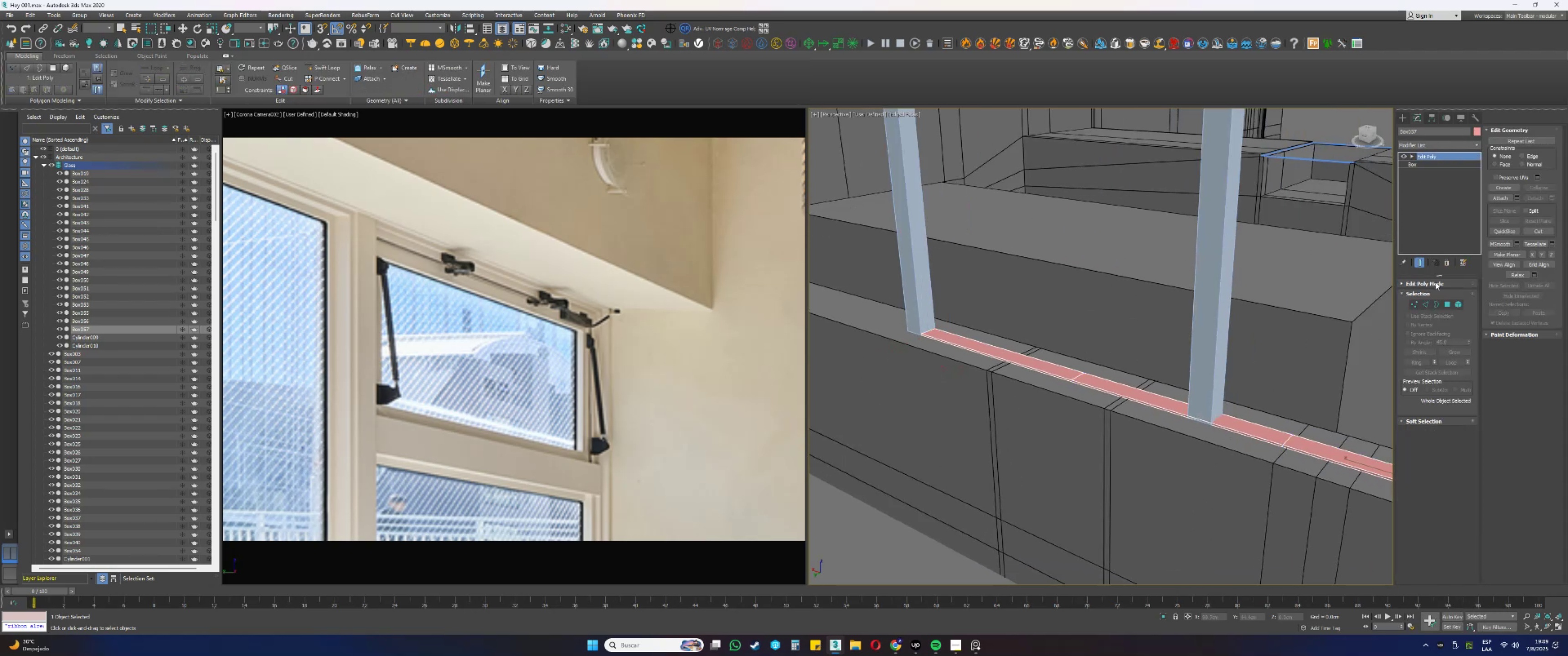 
double_click([1447, 264])
 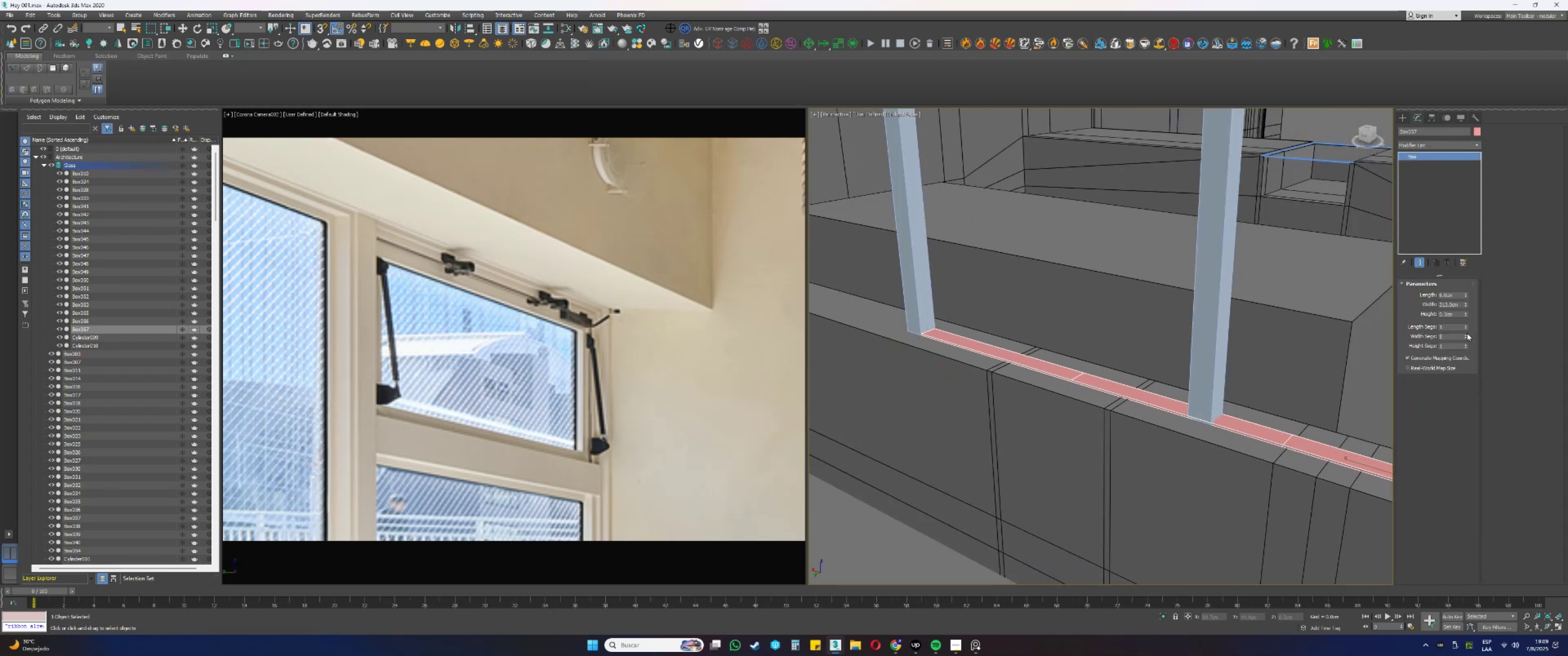 
right_click([1467, 336])
 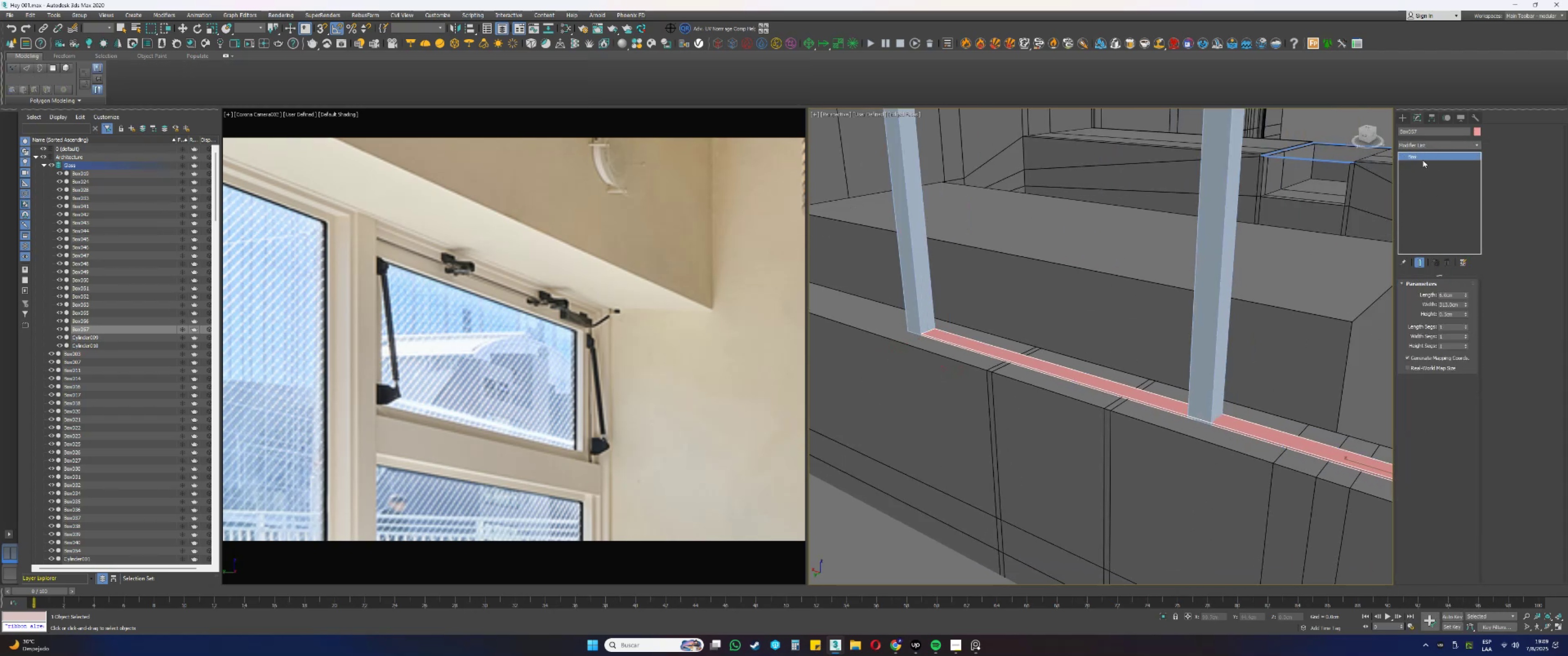 
left_click([1416, 144])
 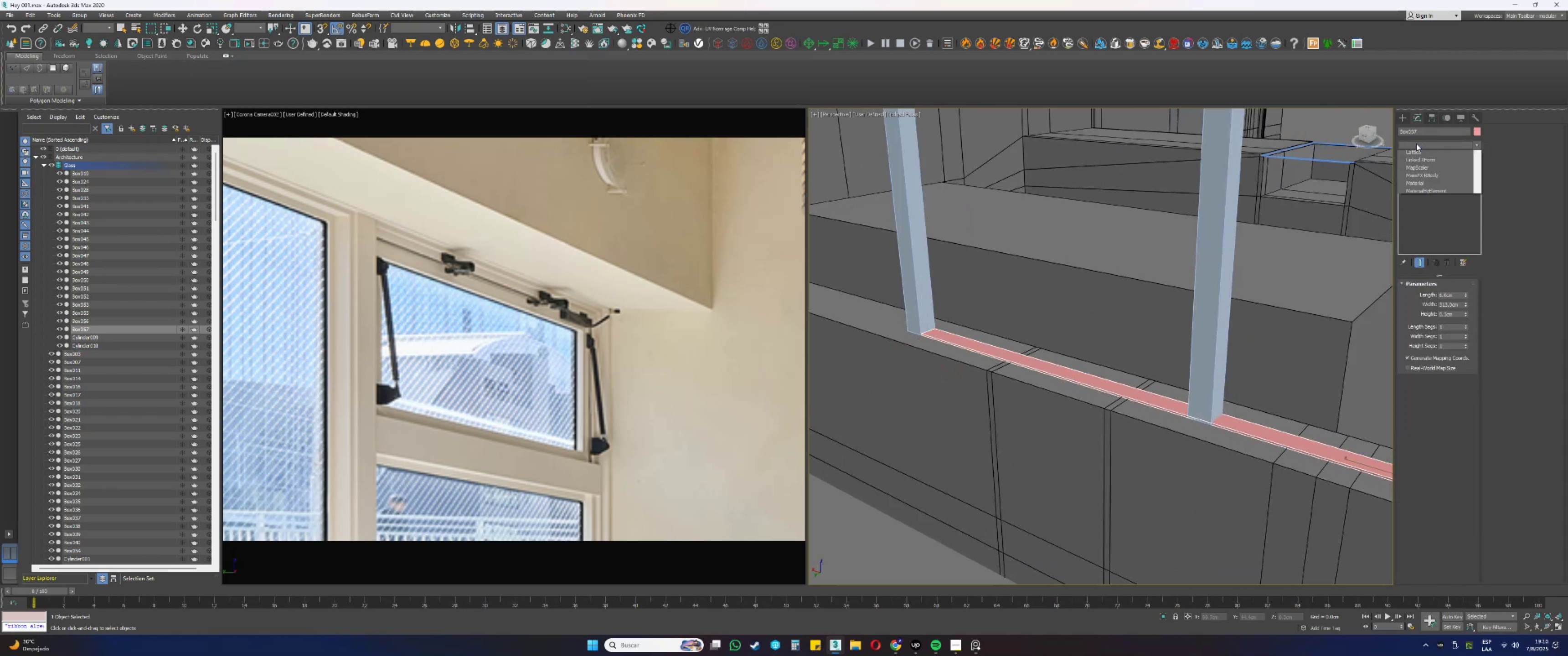 
key(E)
 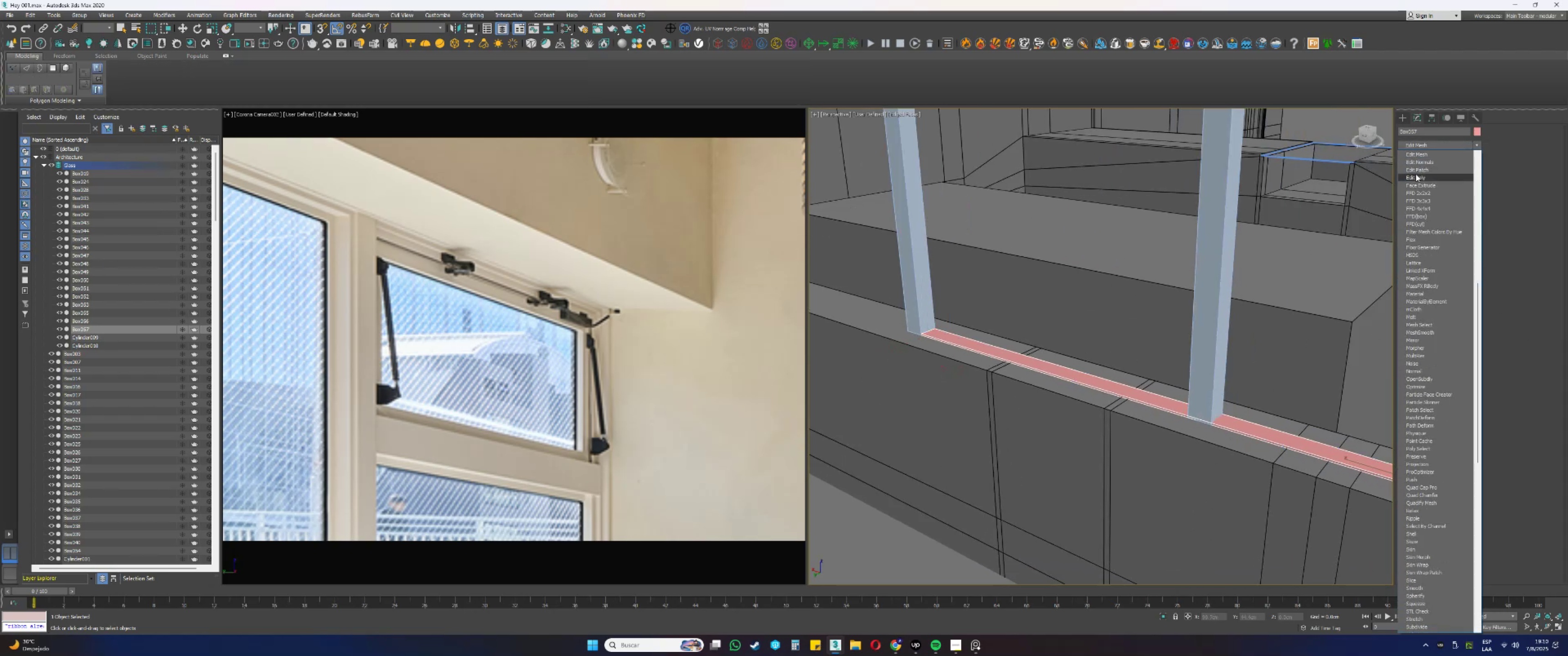 
left_click([1416, 176])
 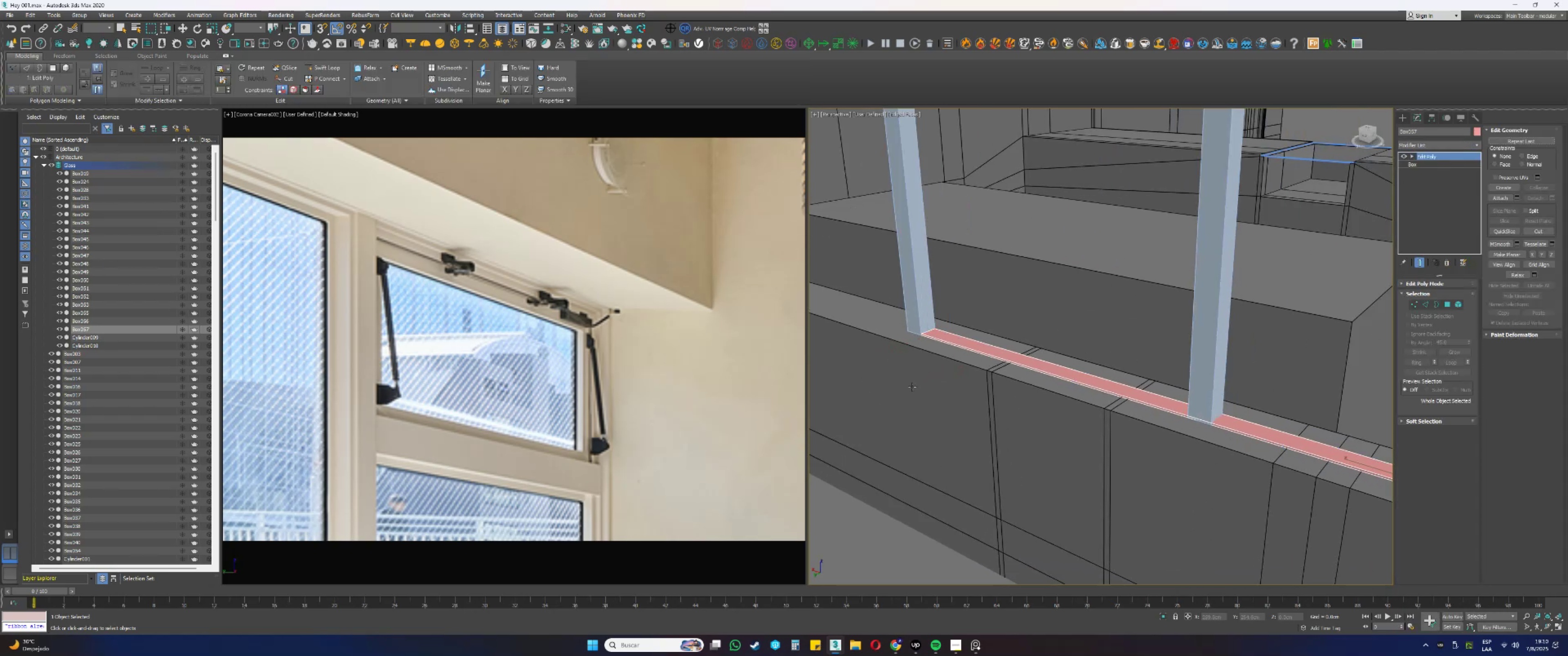 
type(1wss)
 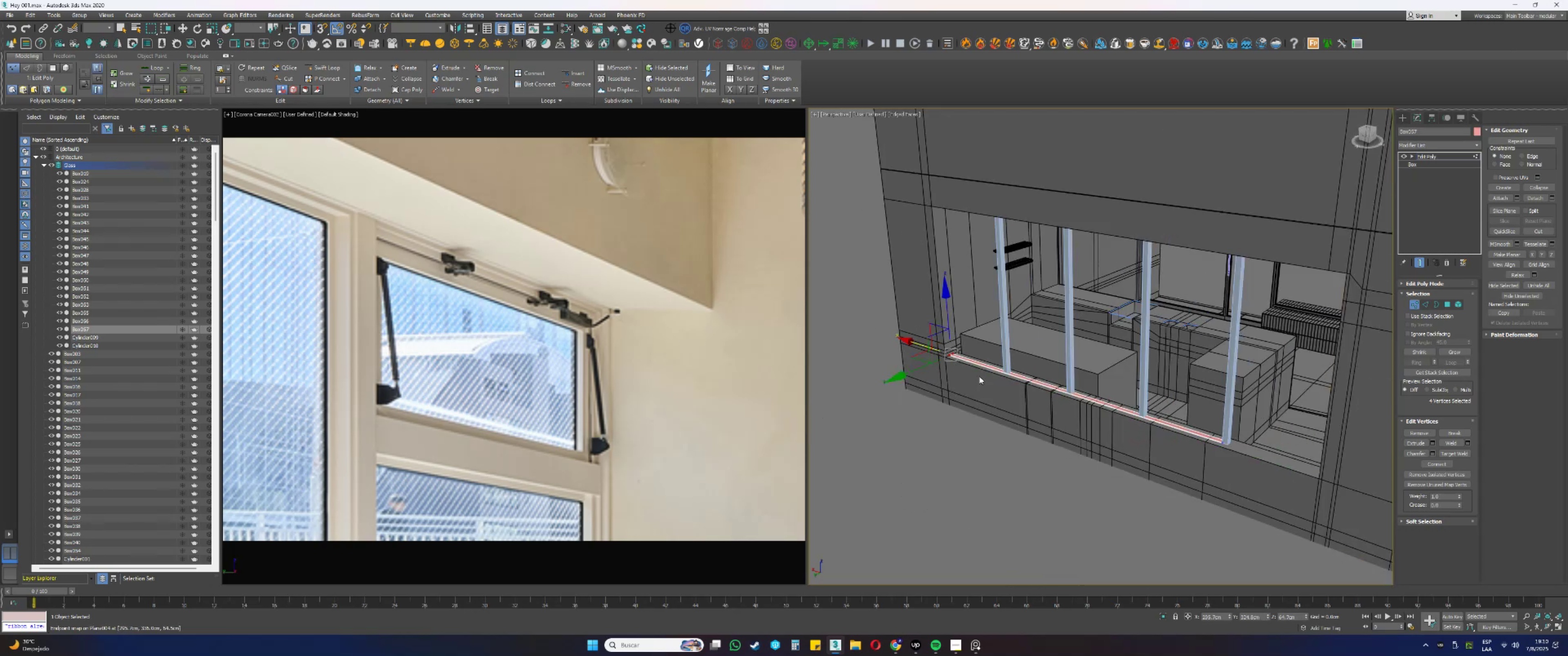 
left_click_drag(start_coordinate=[1161, 340], to_coordinate=[1022, 445])
 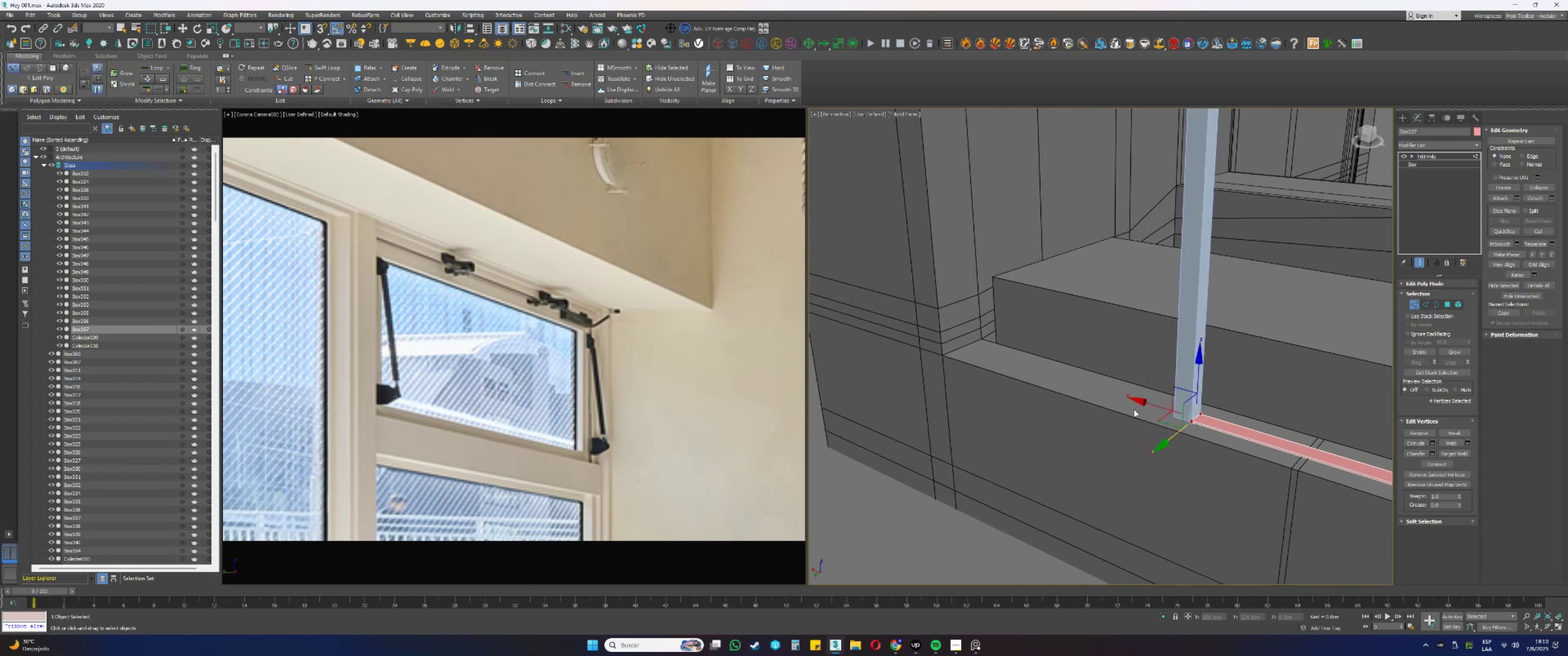 
left_click_drag(start_coordinate=[1143, 404], to_coordinate=[946, 359])
 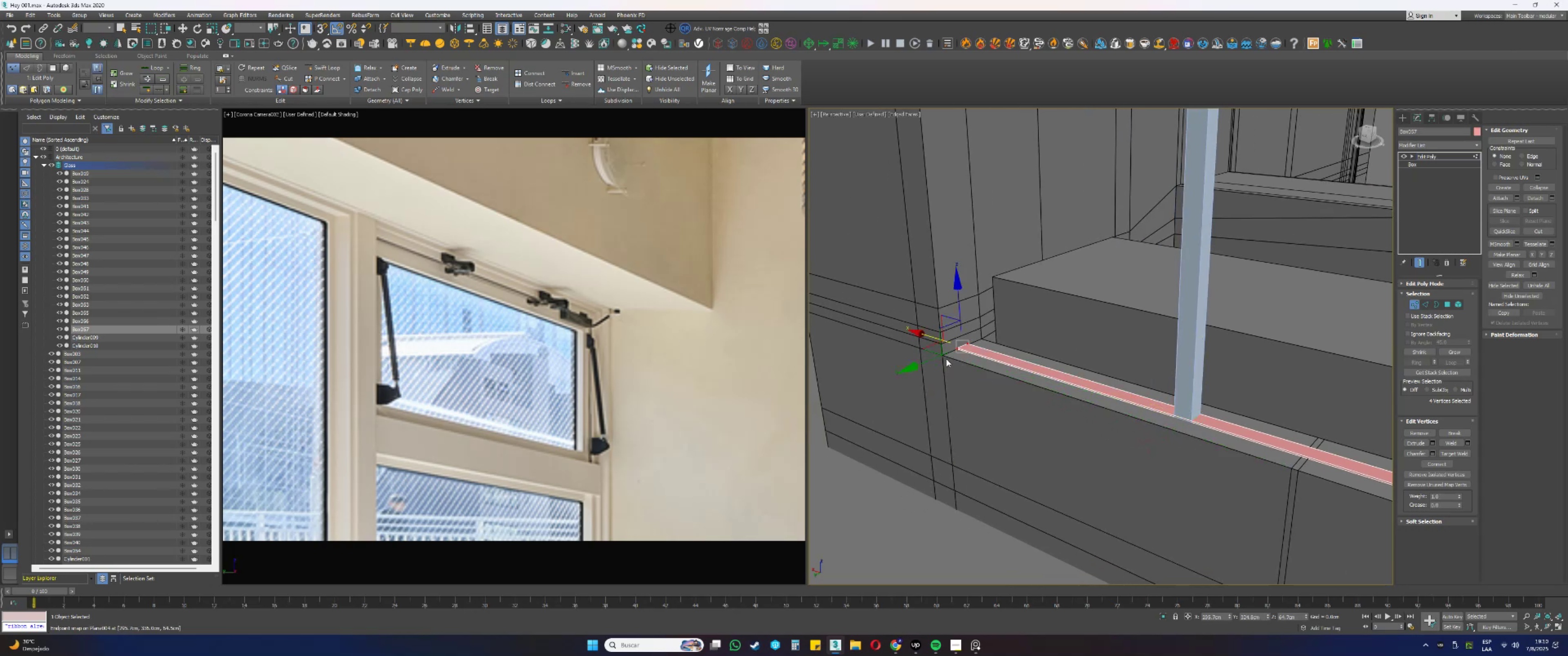 
scroll: coordinate [946, 358], scroll_direction: down, amount: 3.0
 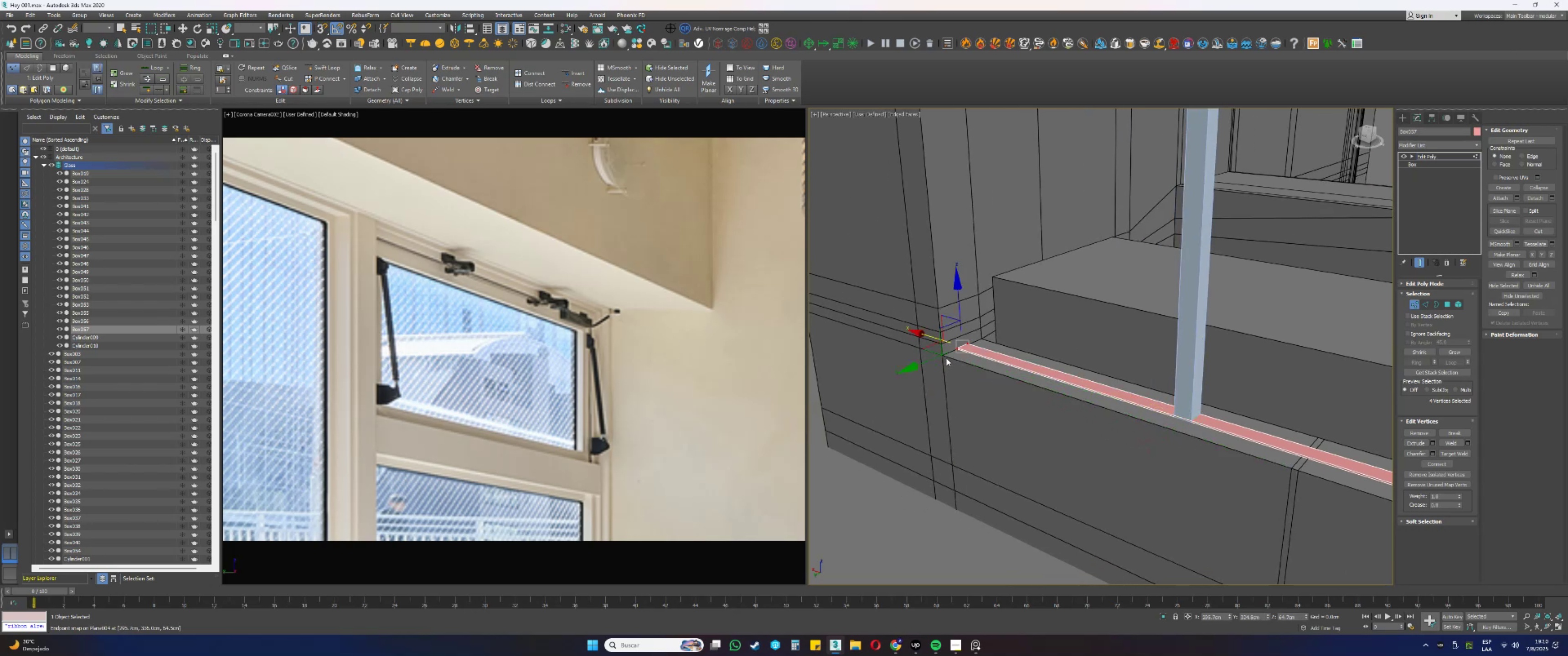 
hold_key(key=AltLeft, duration=0.35)
 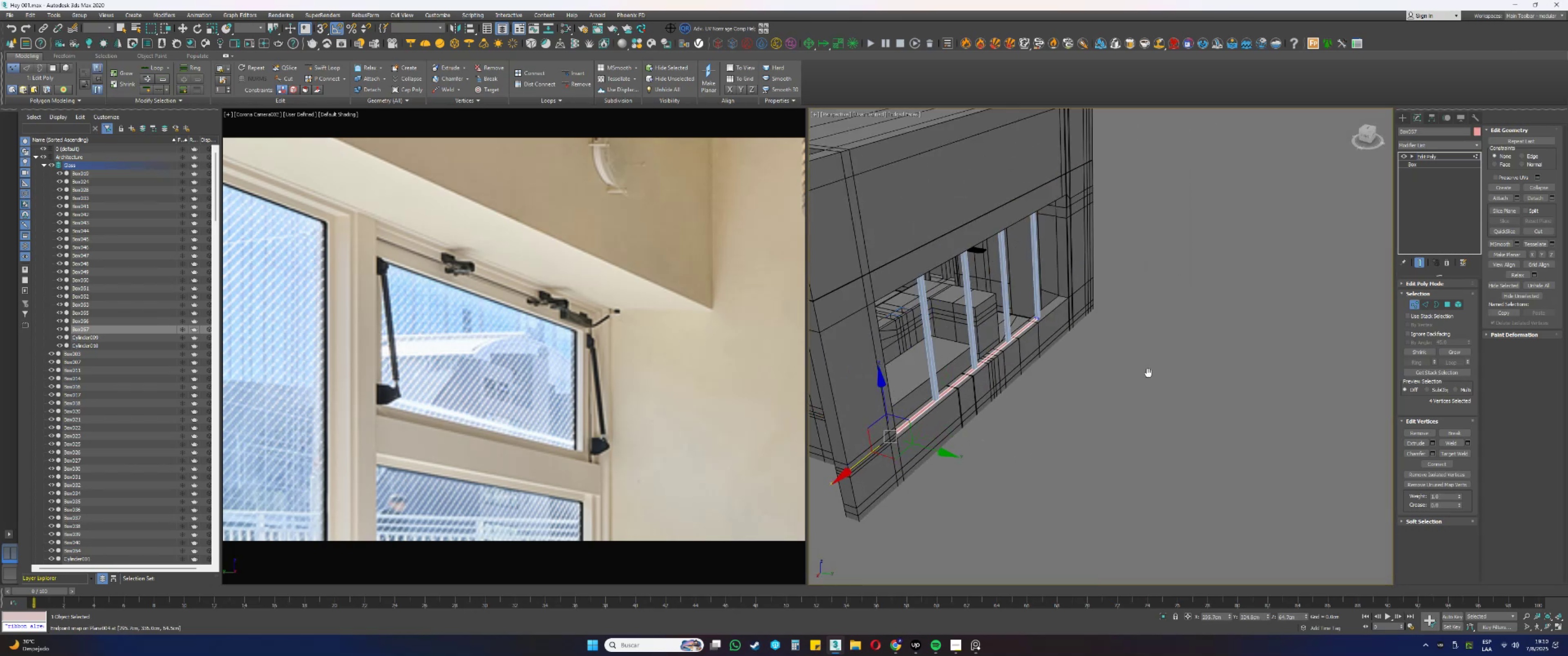 
scroll: coordinate [1017, 340], scroll_direction: up, amount: 3.0
 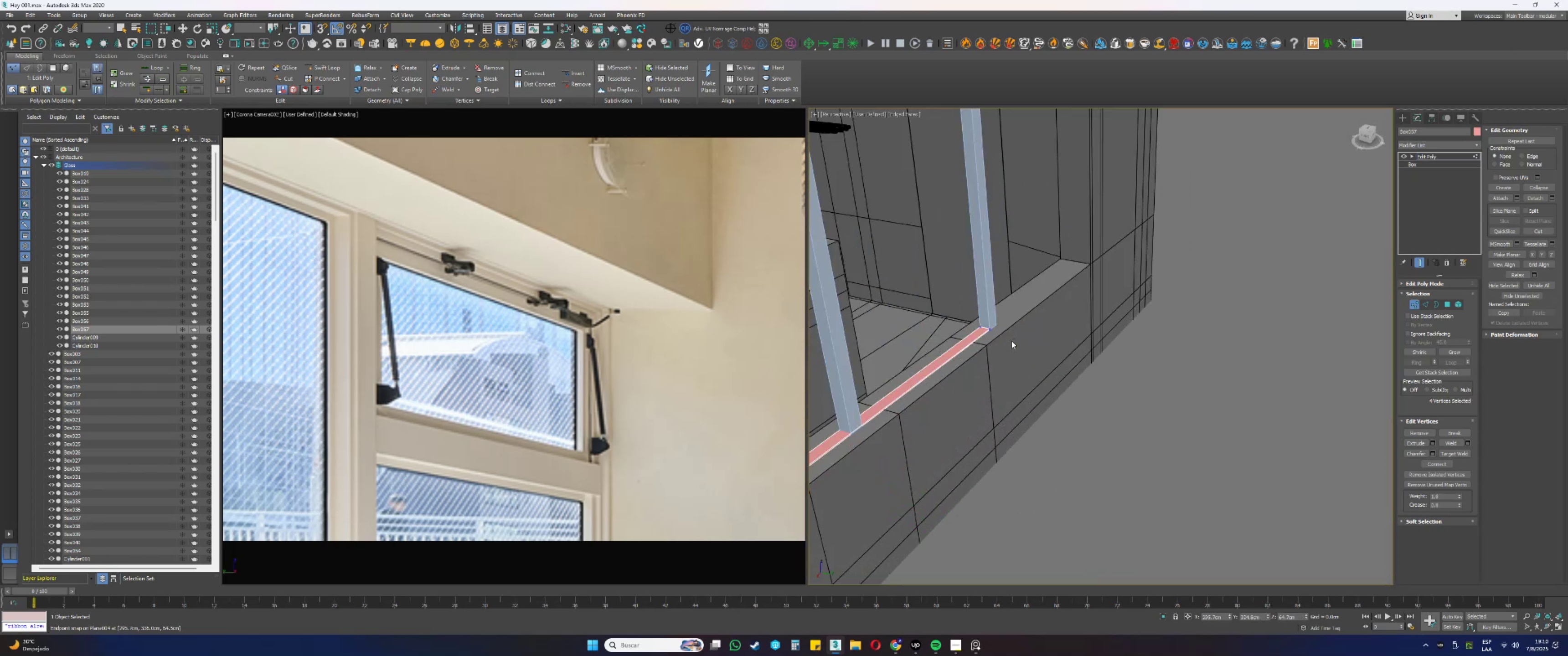 
left_click_drag(start_coordinate=[1026, 360], to_coordinate=[957, 292])
 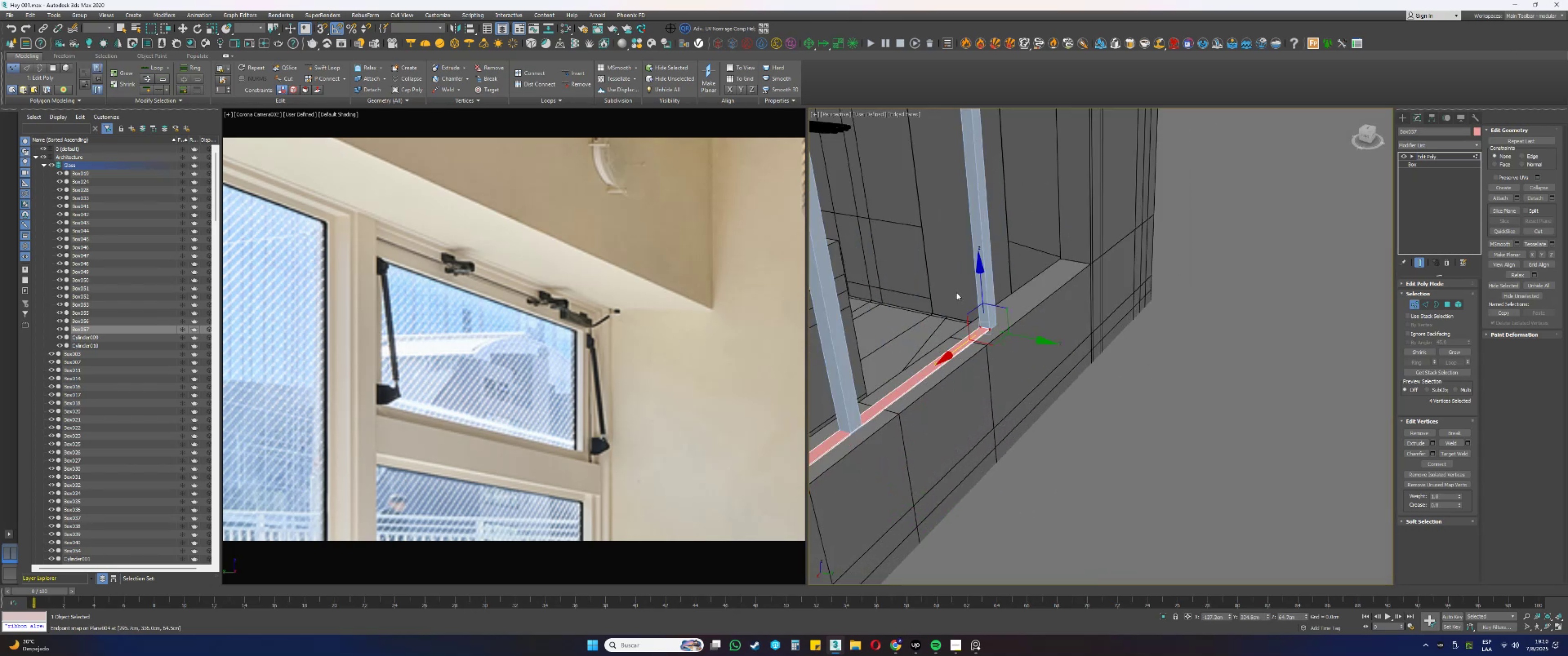 
key(Alt+AltLeft)
 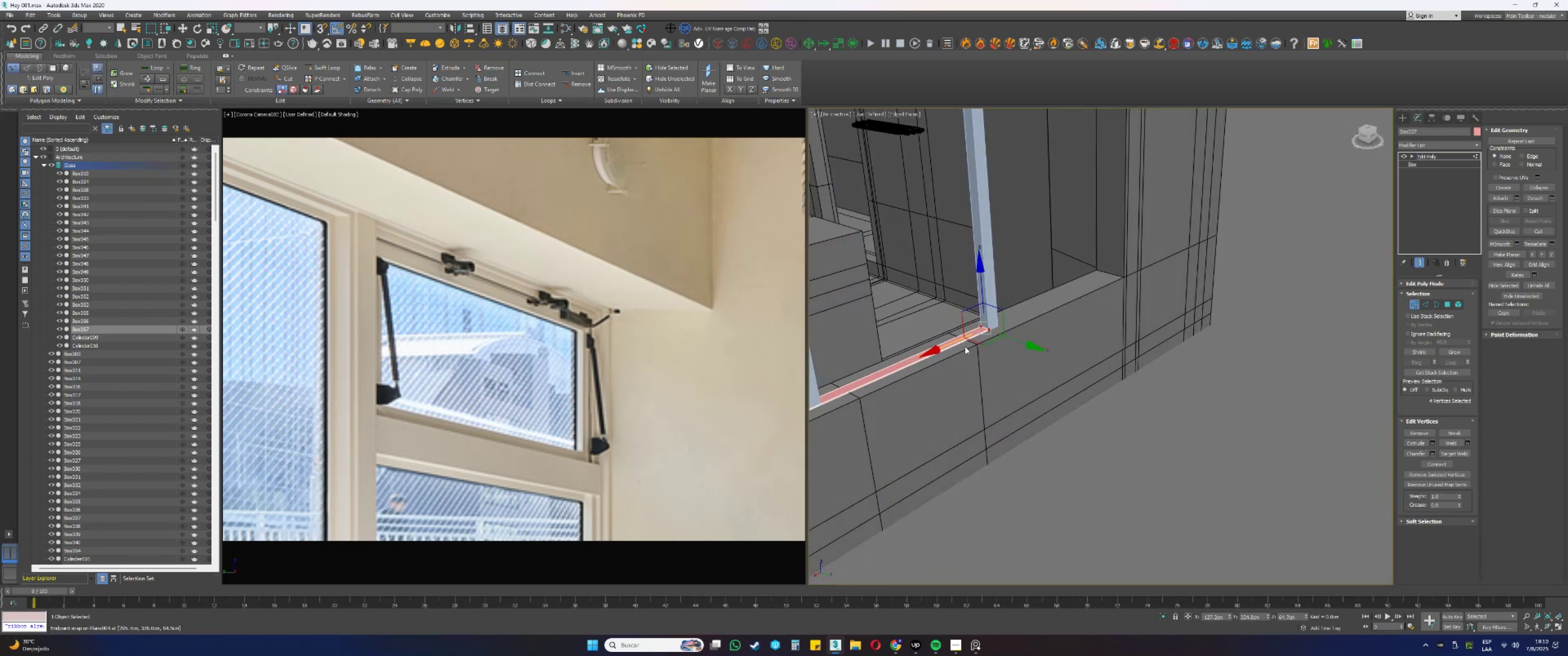 
left_click_drag(start_coordinate=[954, 342], to_coordinate=[1122, 280])
 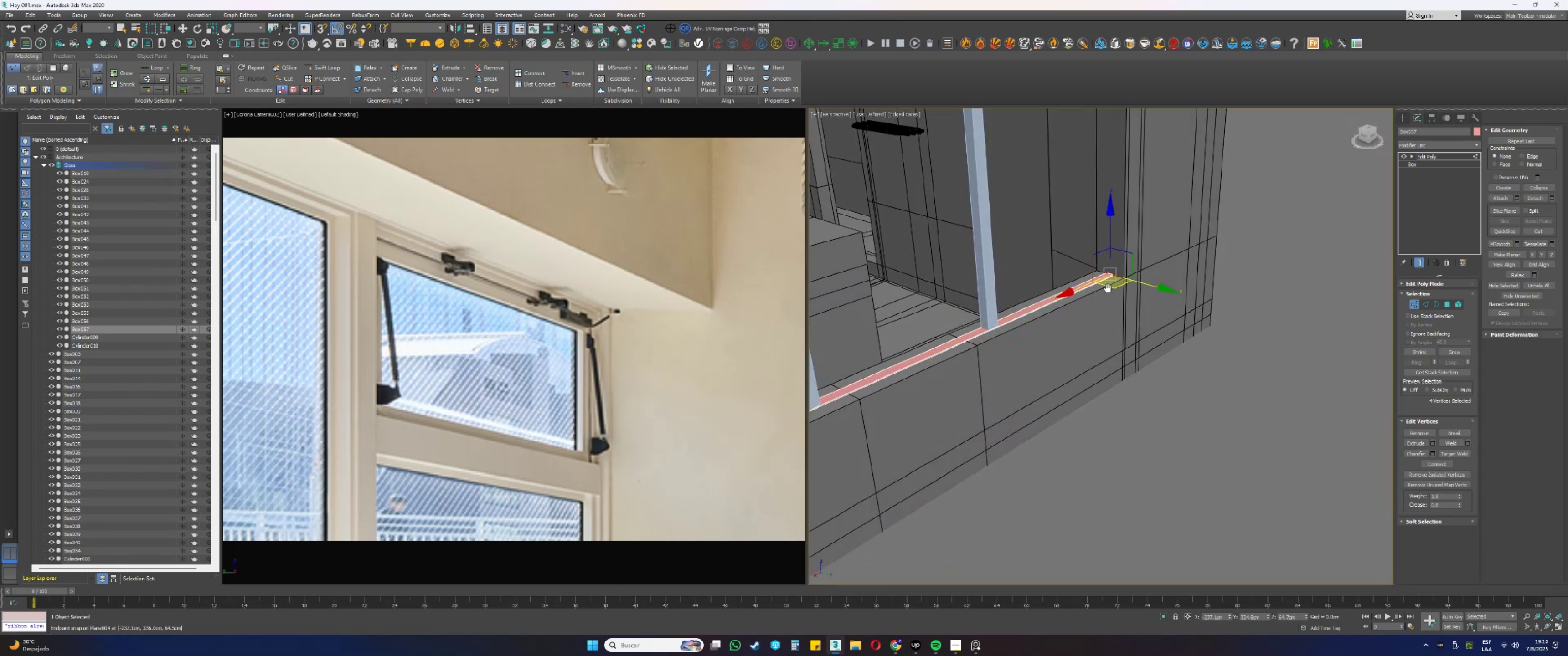 
type(ss)
 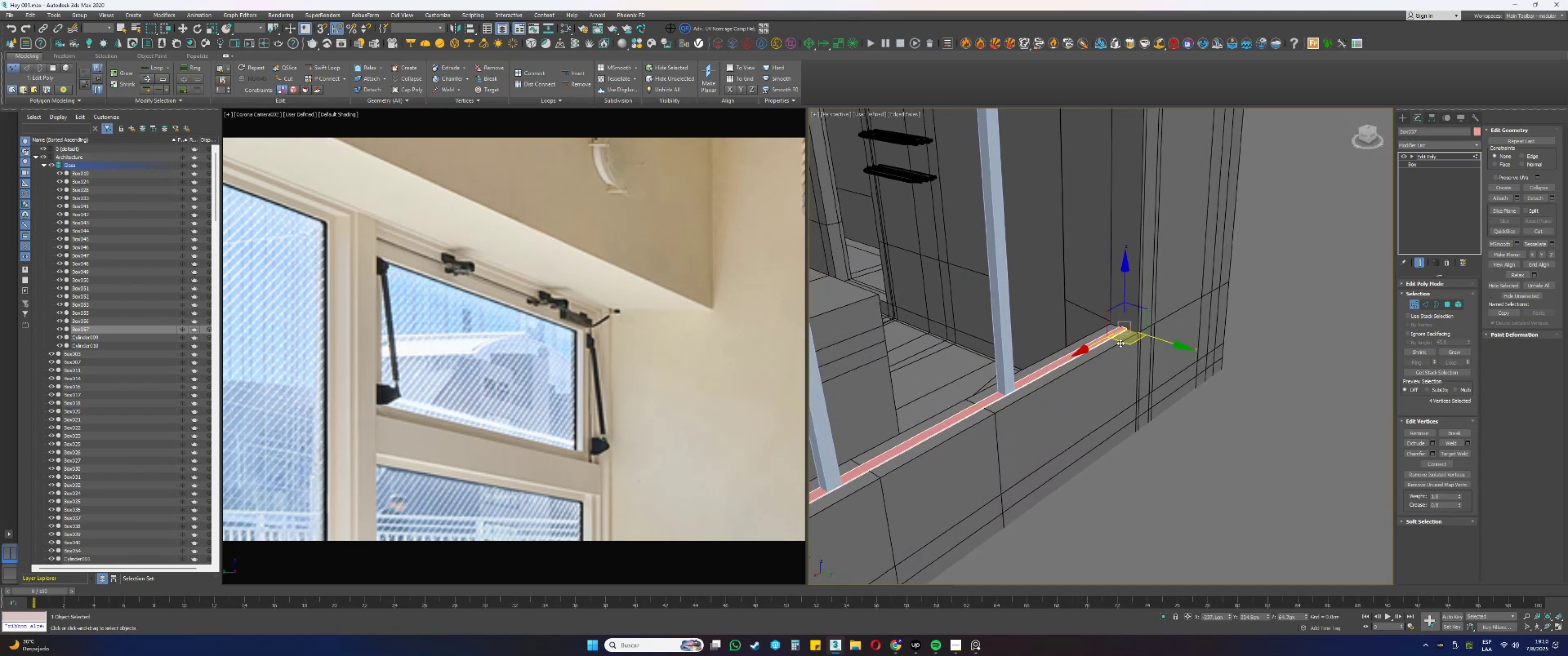 
wait(8.34)
 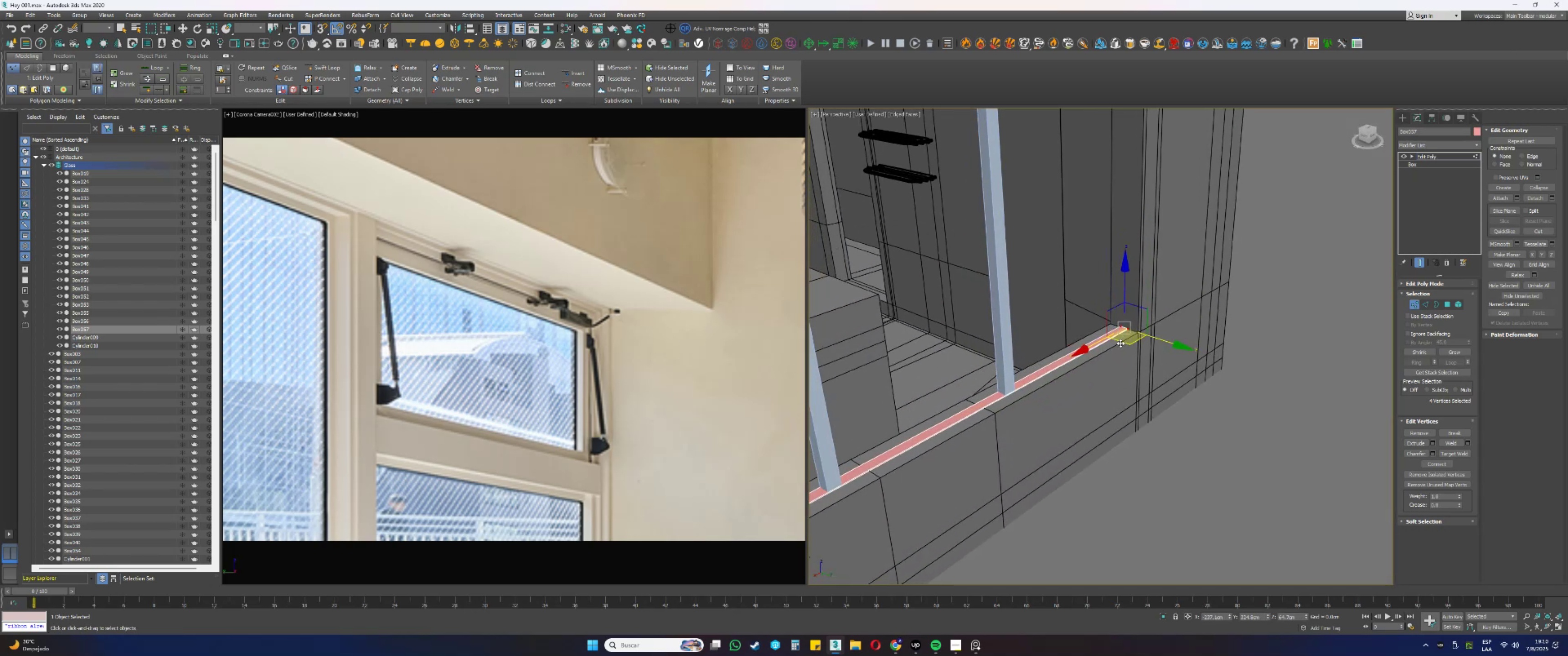 
scroll: coordinate [1127, 328], scroll_direction: up, amount: 5.0
 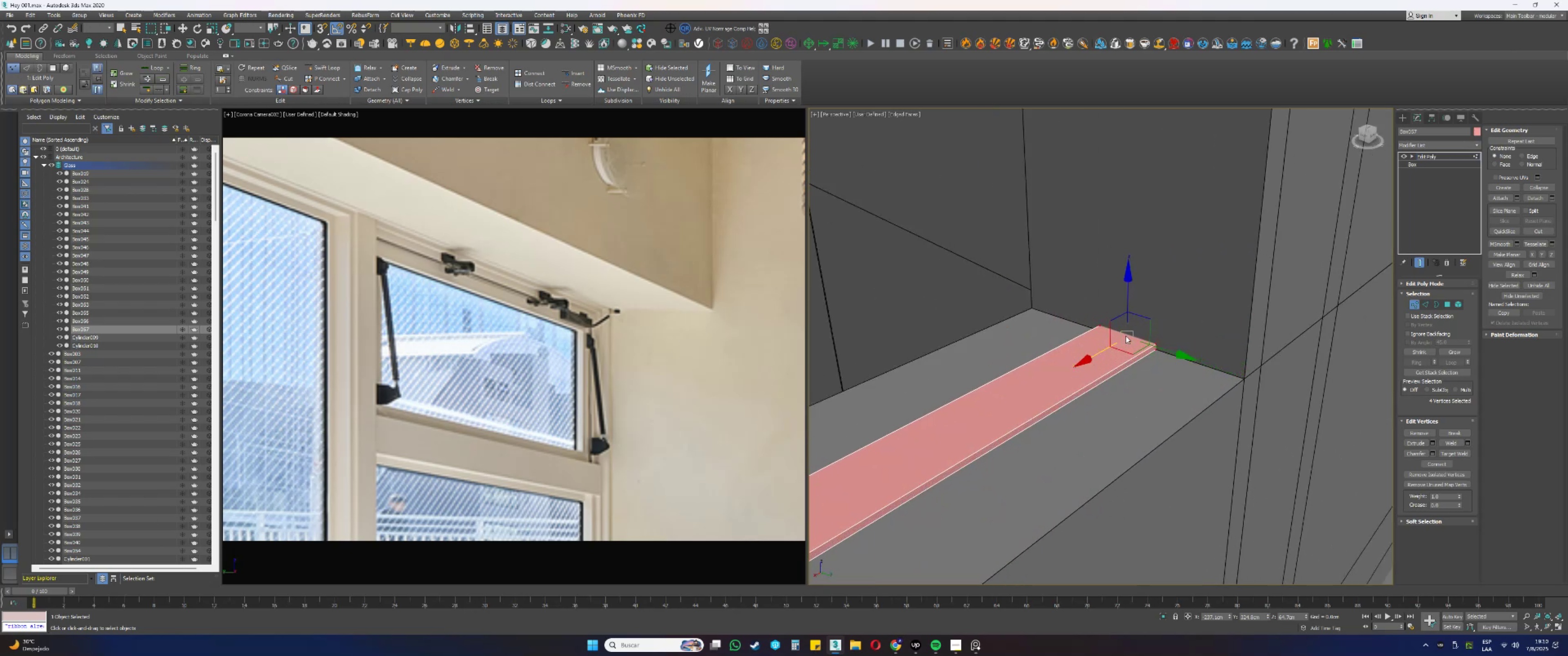 
key(5)
 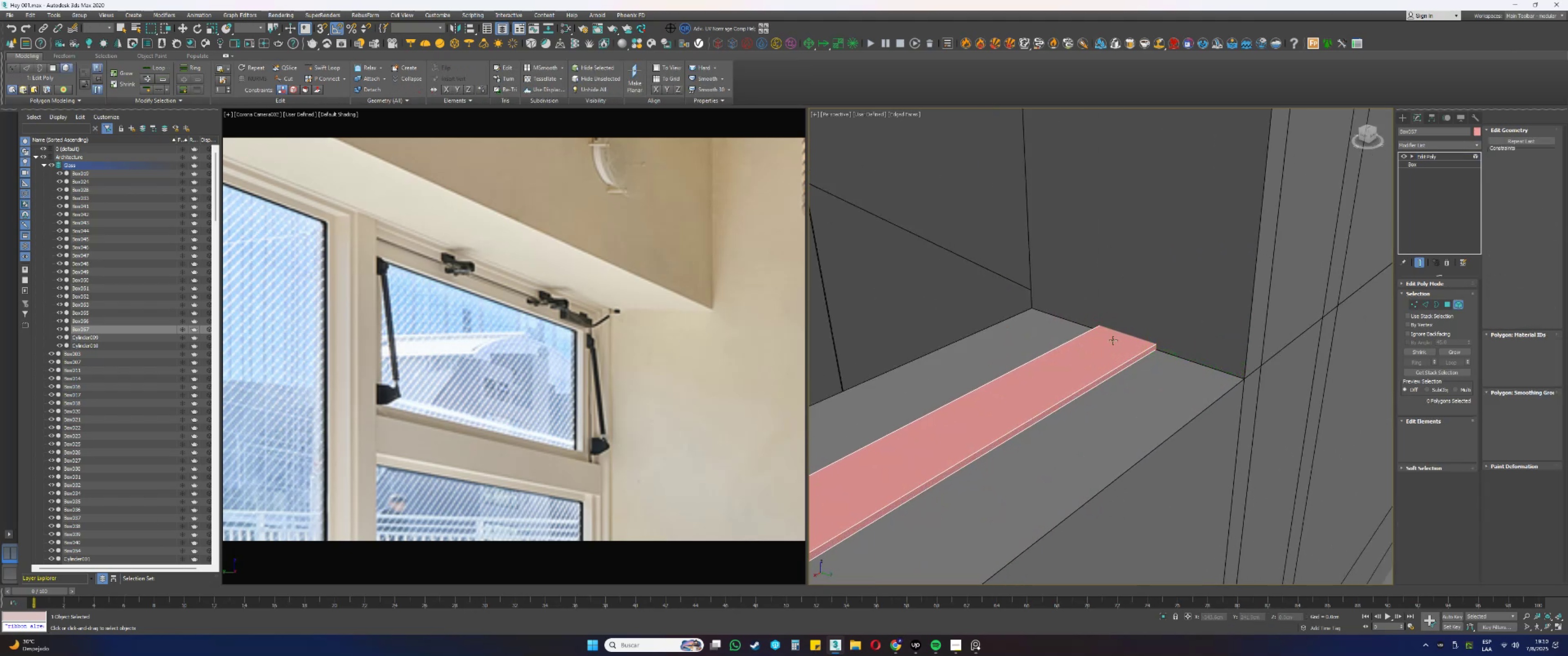 
left_click([1113, 340])
 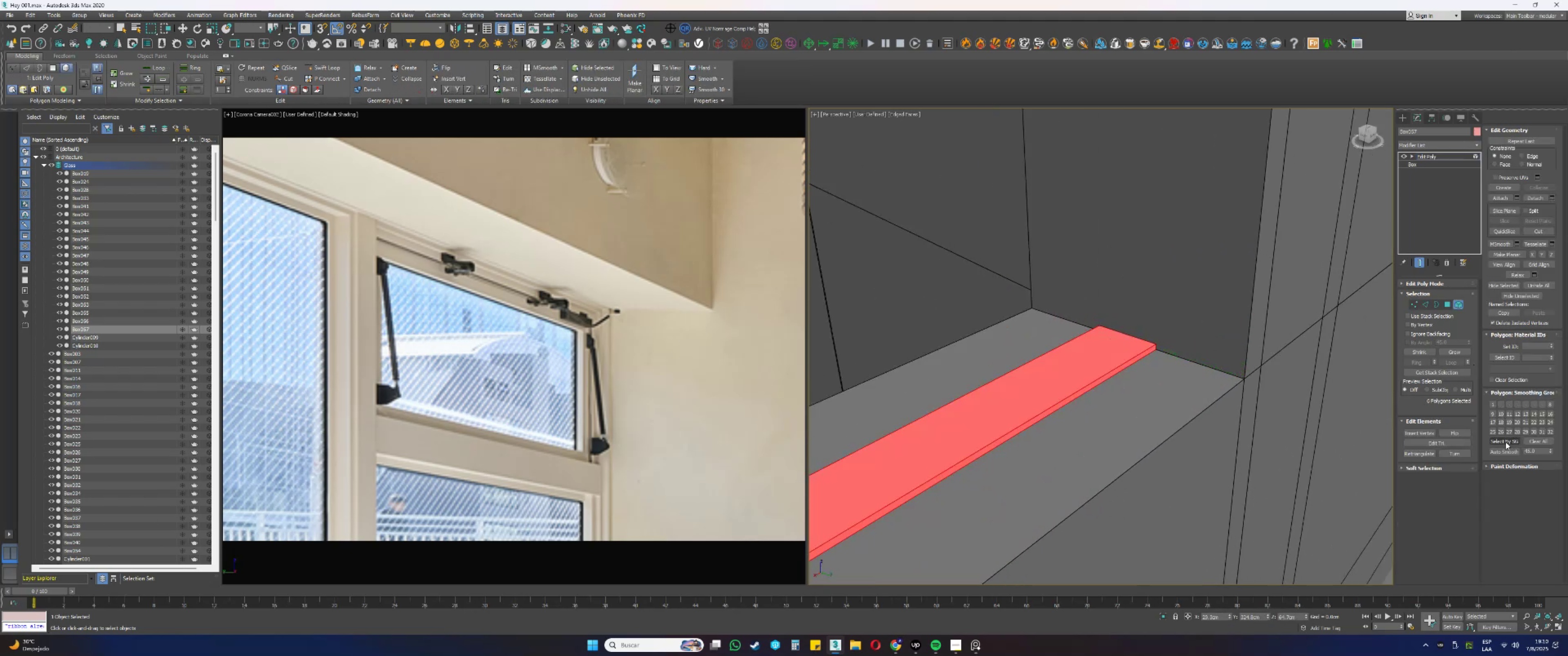 
left_click([1497, 451])
 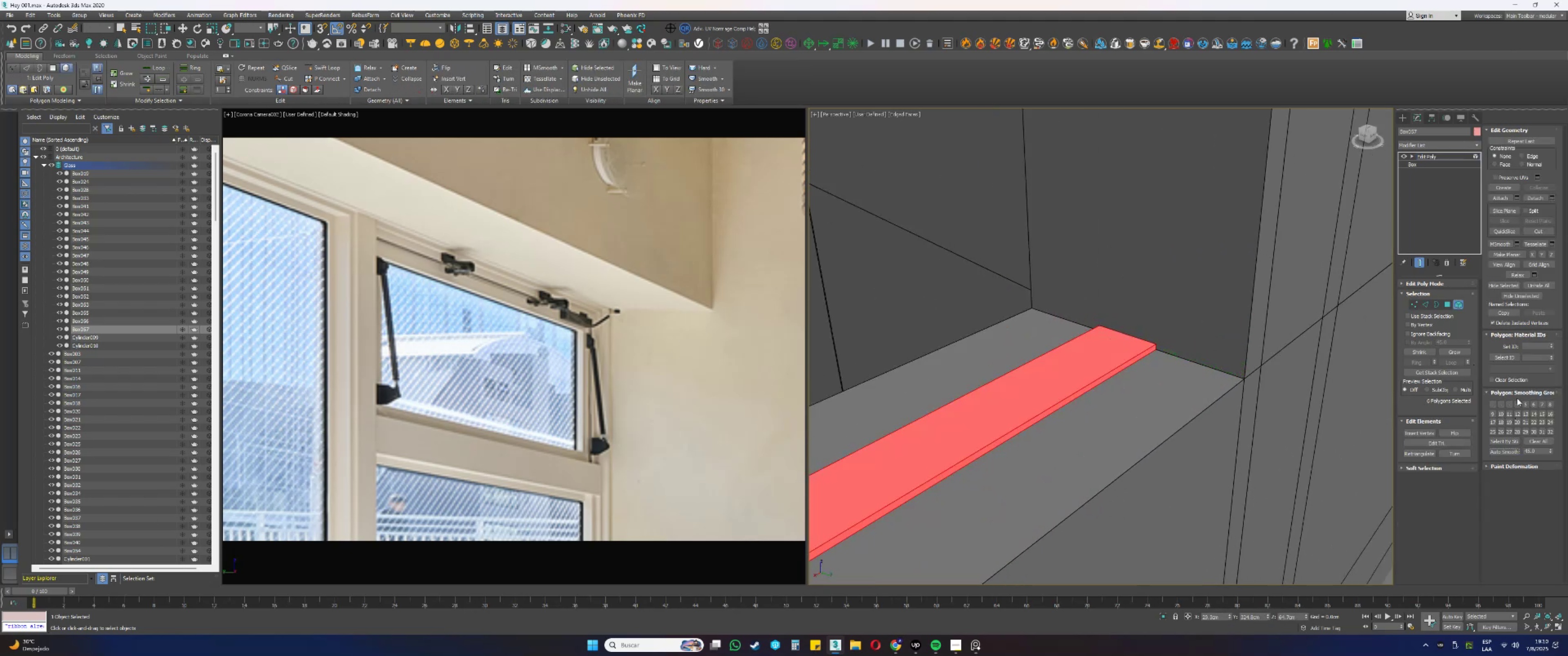 
key(5)
 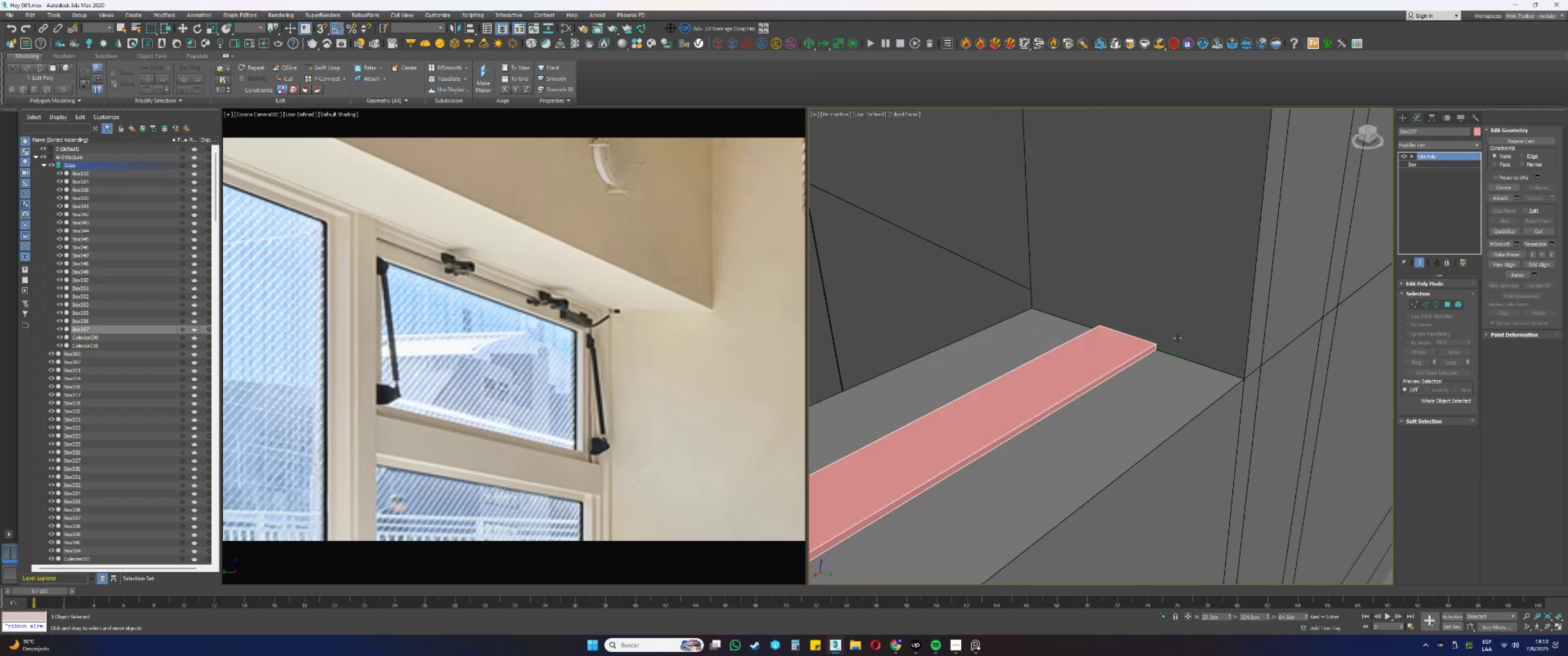 
scroll: coordinate [1169, 348], scroll_direction: down, amount: 9.0
 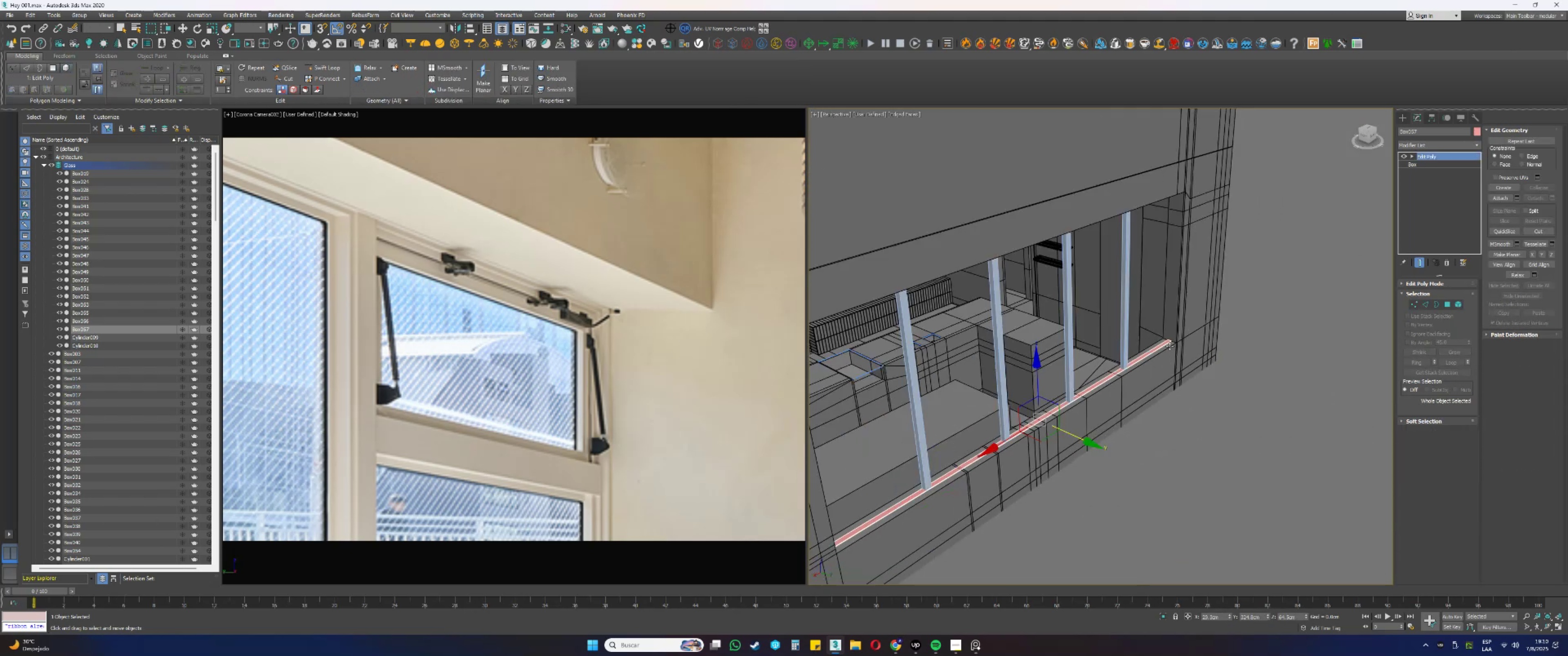 
hold_key(key=AltLeft, duration=0.3)
 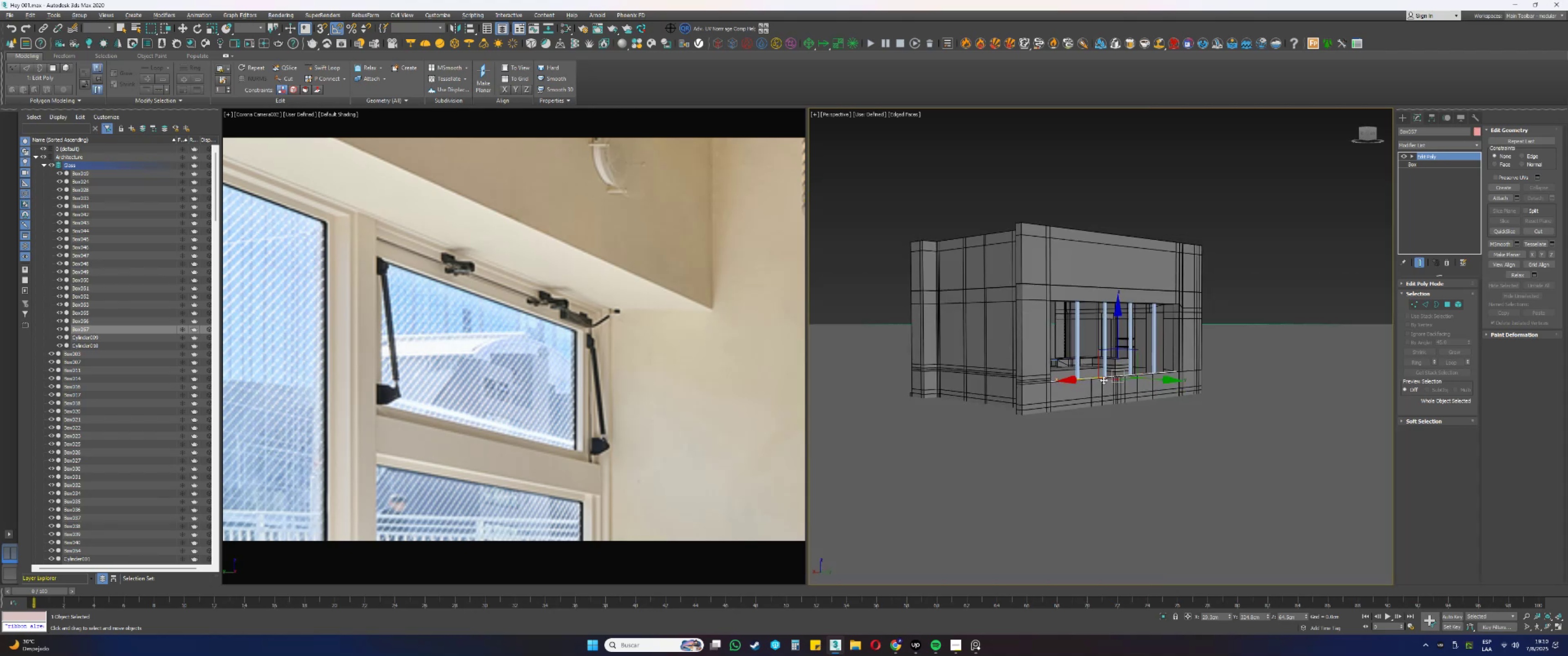 
scroll: coordinate [1125, 374], scroll_direction: up, amount: 5.0
 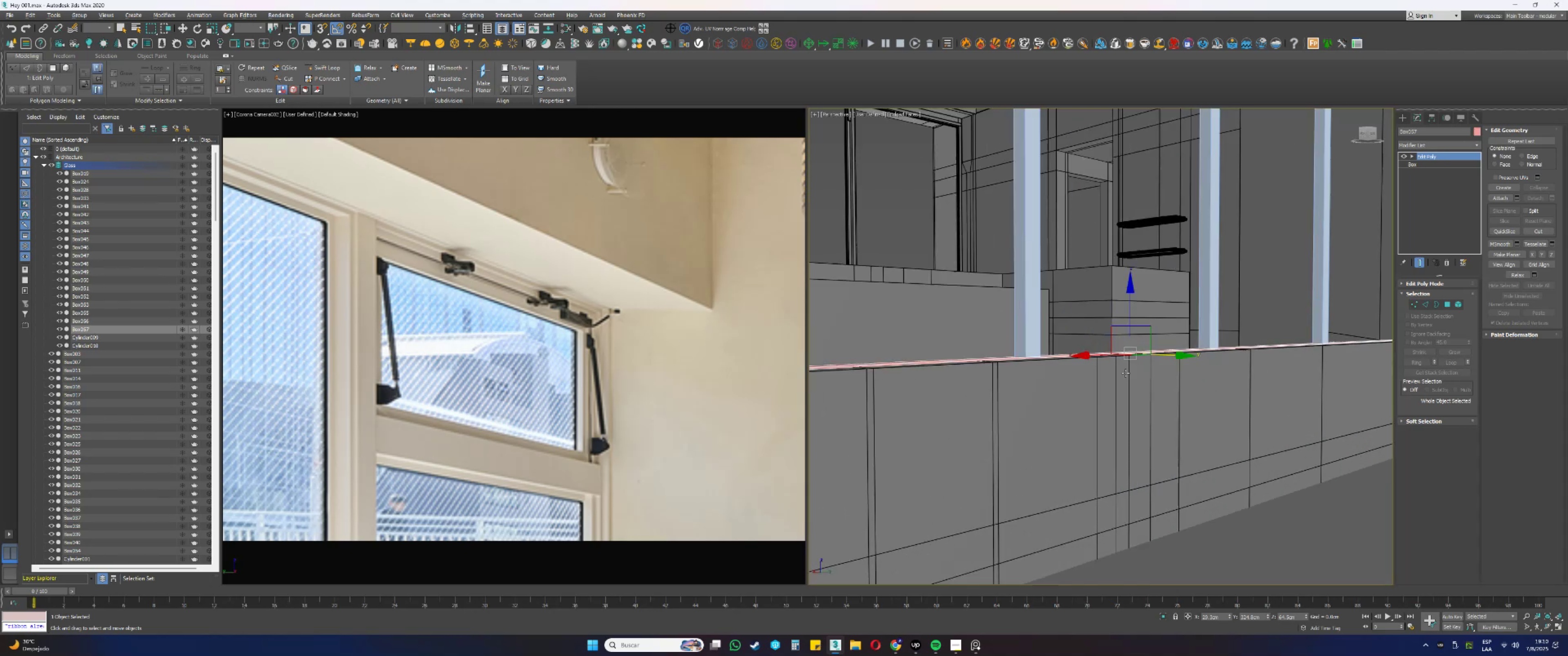 
key(Alt+AltLeft)
 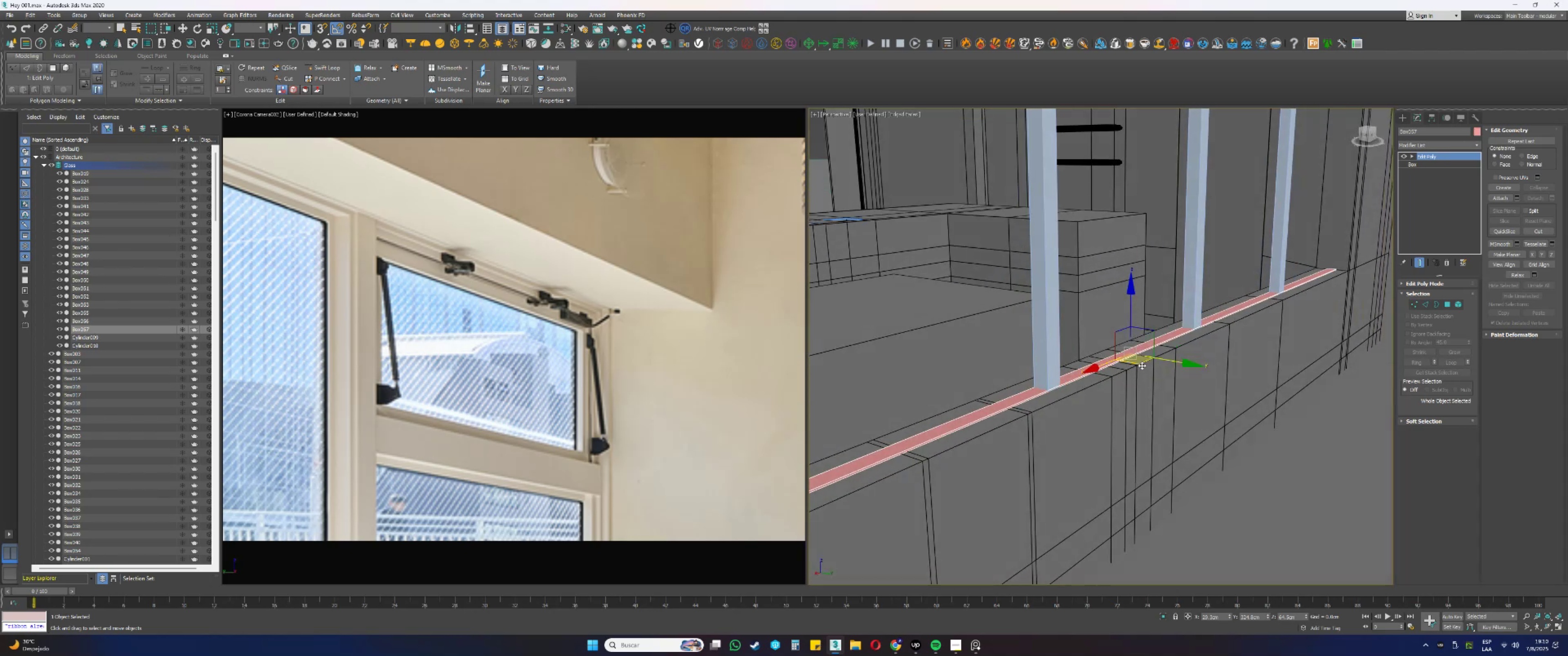 
key(Alt+AltLeft)
 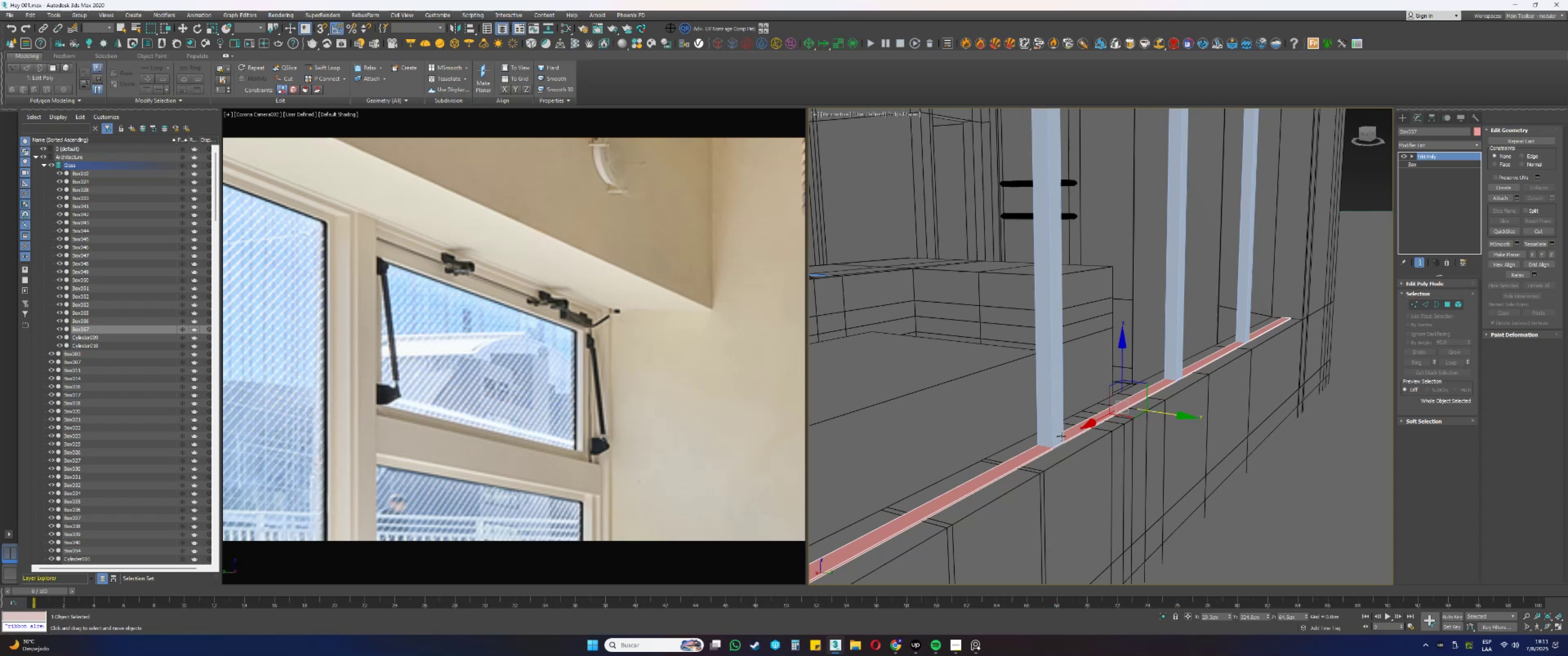 
wait(63.59)
 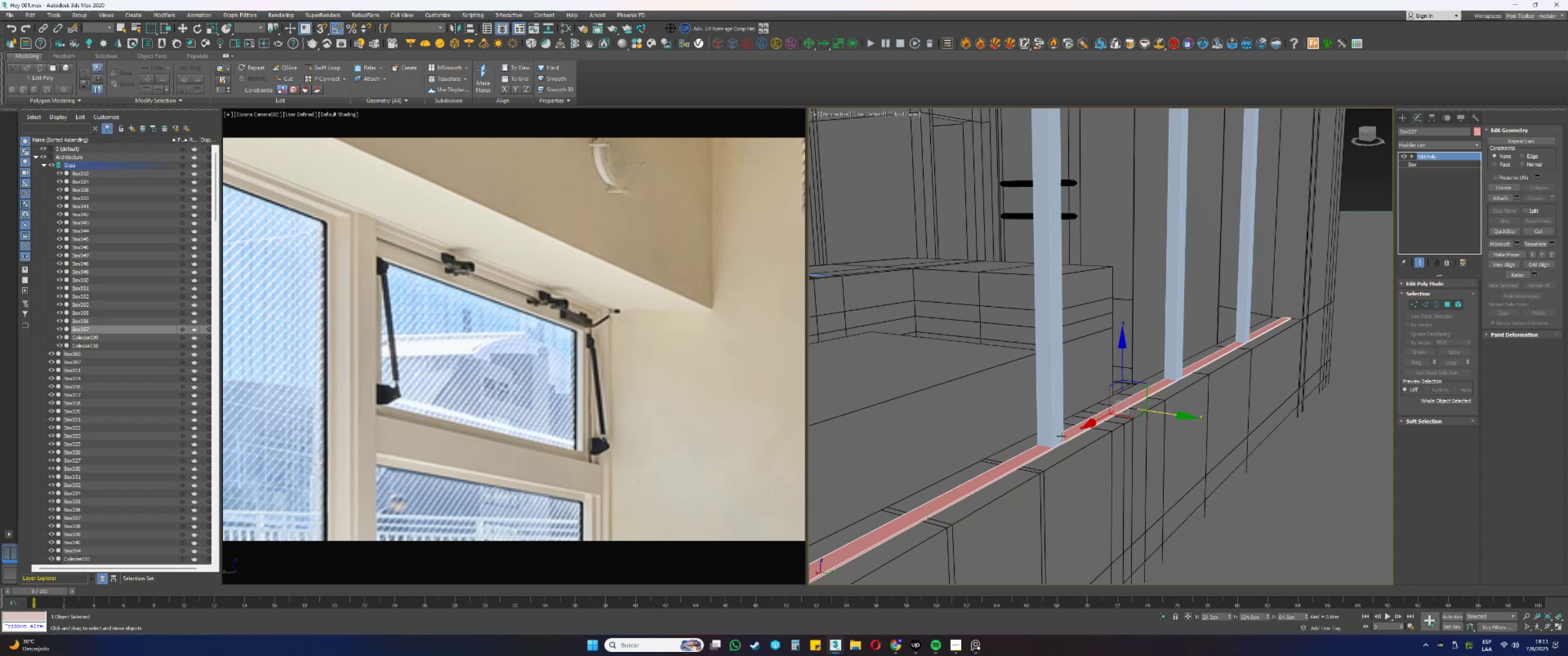 
scroll: coordinate [1092, 427], scroll_direction: up, amount: 1.0
 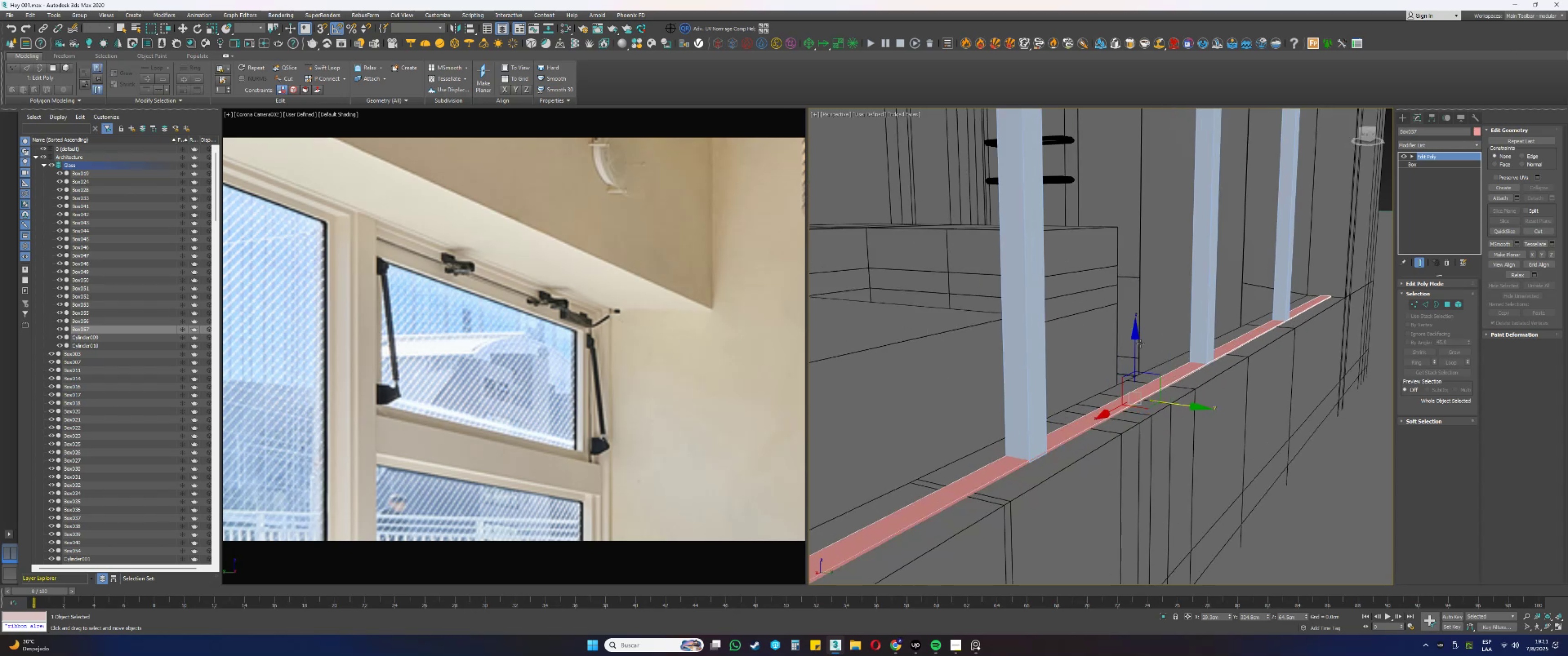 
key(Alt+AltLeft)
 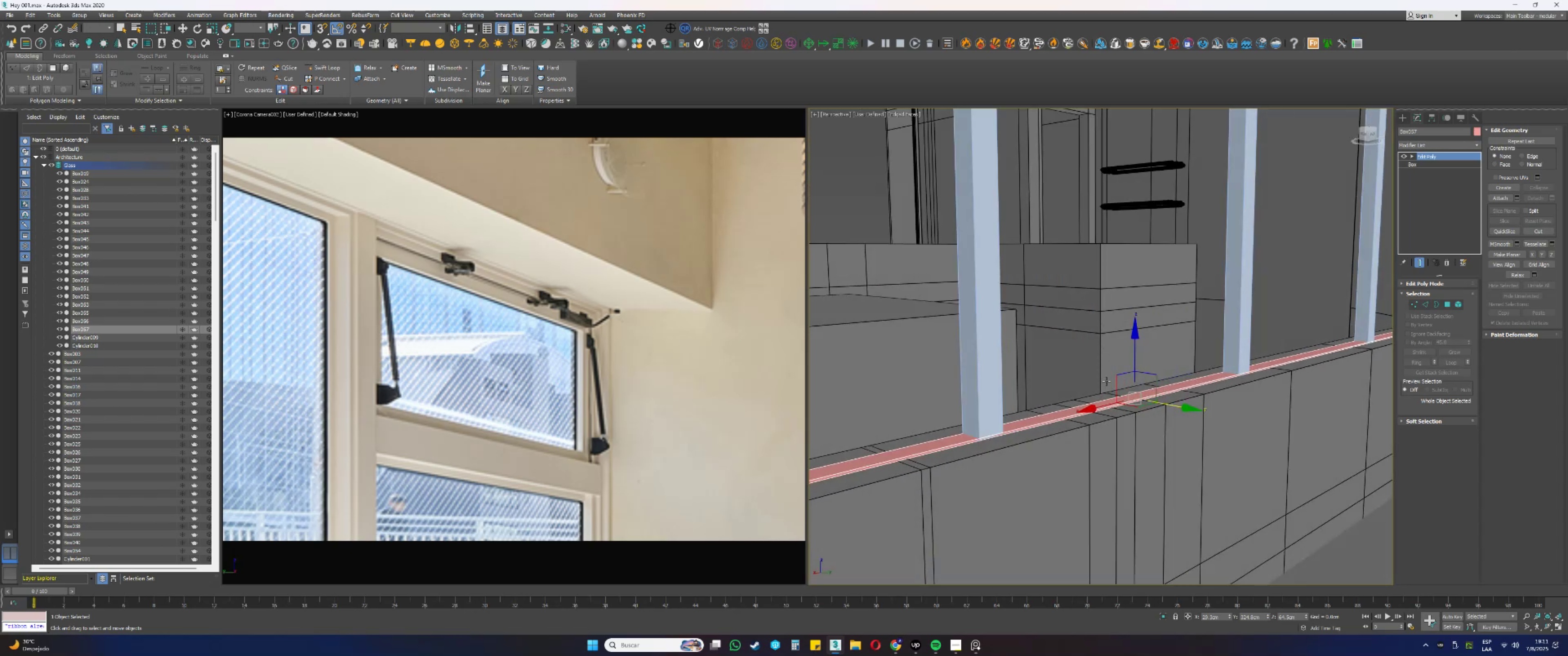 
scroll: coordinate [1102, 382], scroll_direction: down, amount: 1.0
 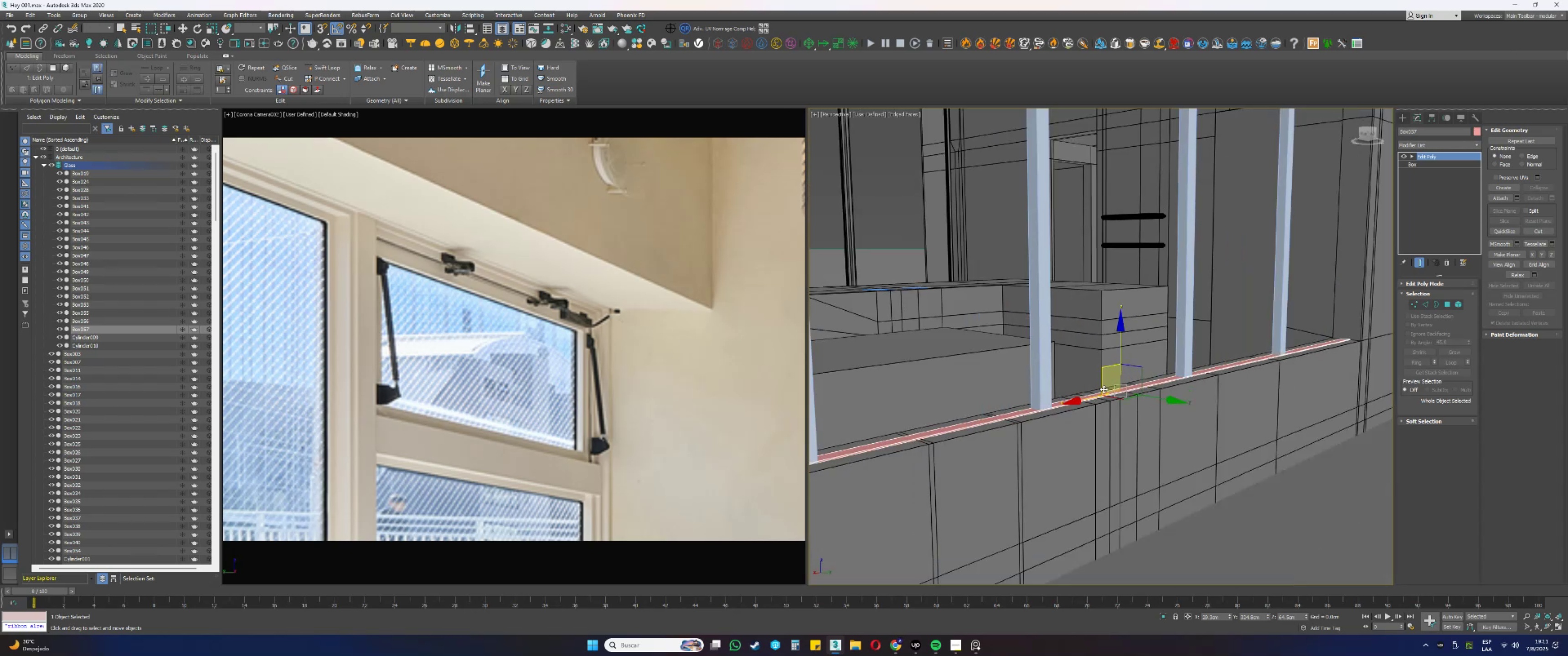 
key(Alt+AltLeft)
 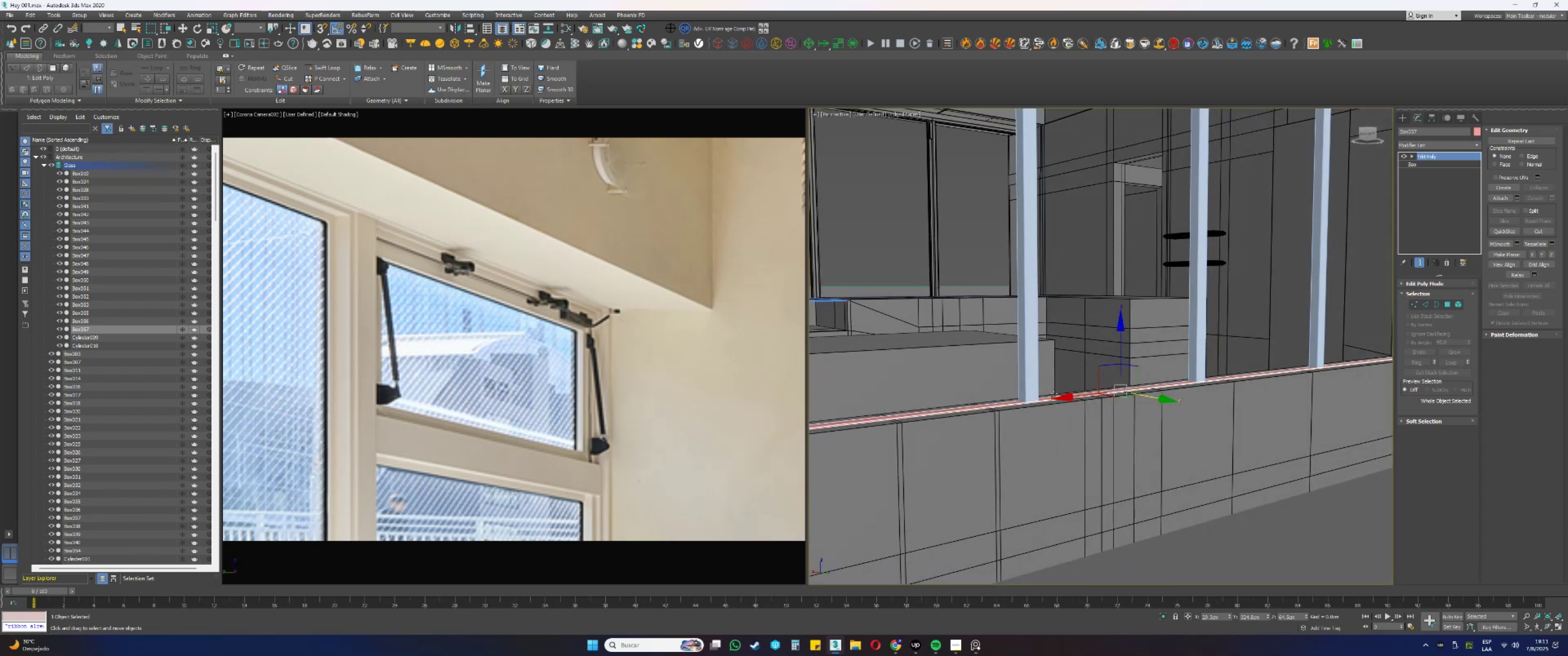 
scroll: coordinate [1029, 392], scroll_direction: up, amount: 1.0
 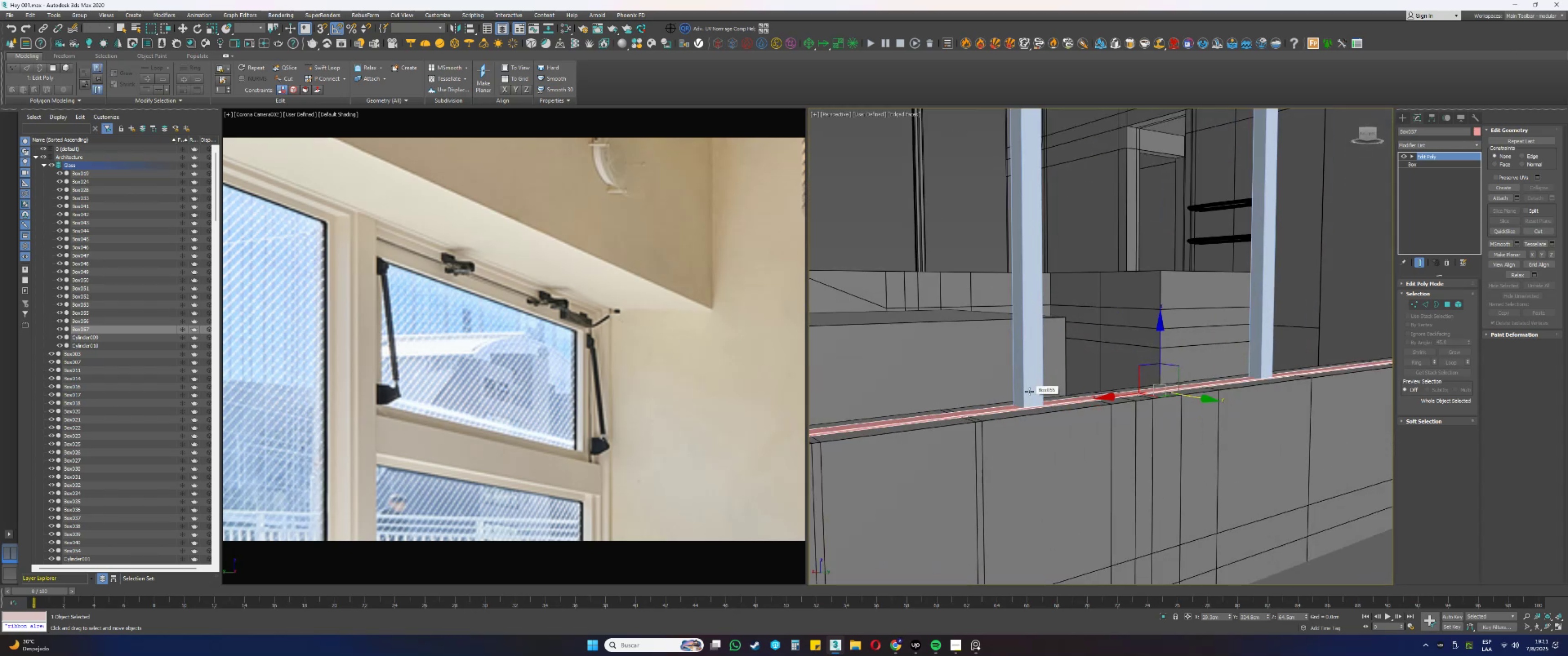 
left_click([1029, 391])
 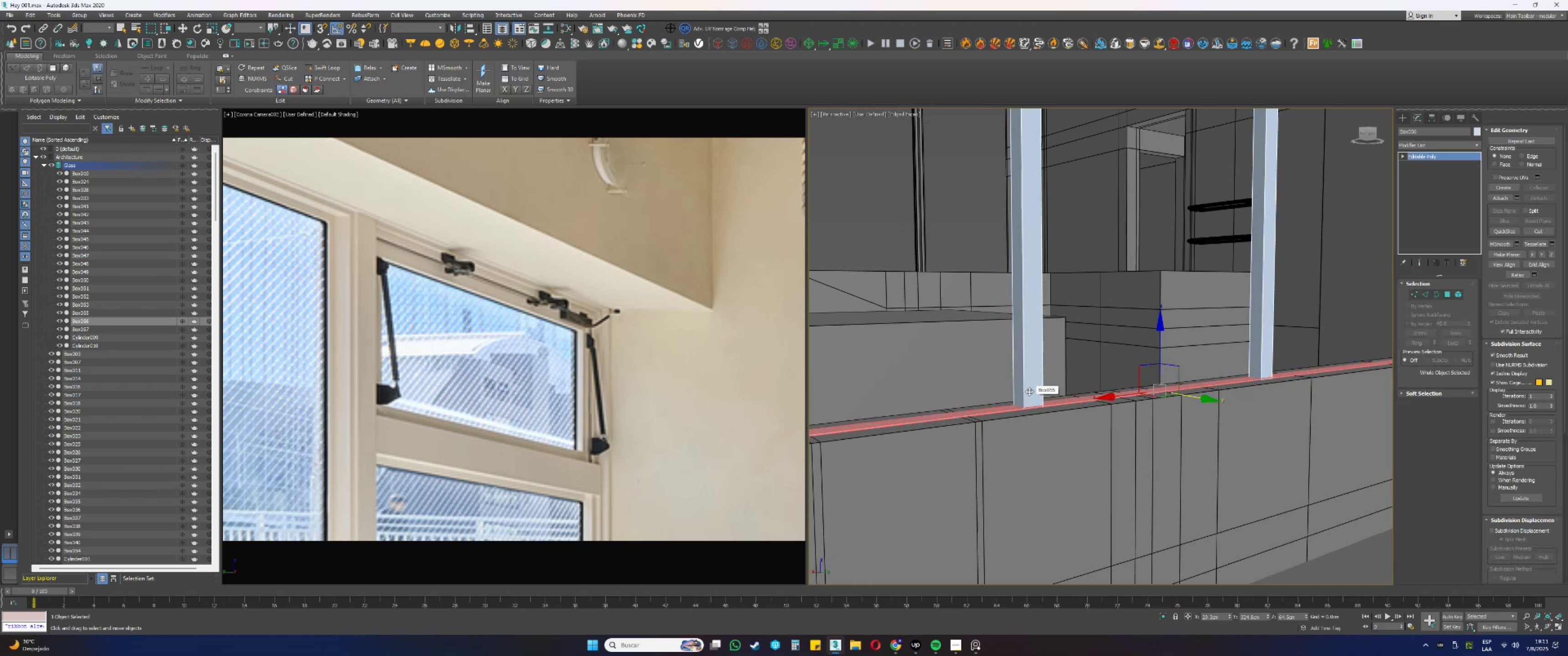 
scroll: coordinate [1030, 402], scroll_direction: up, amount: 4.0
 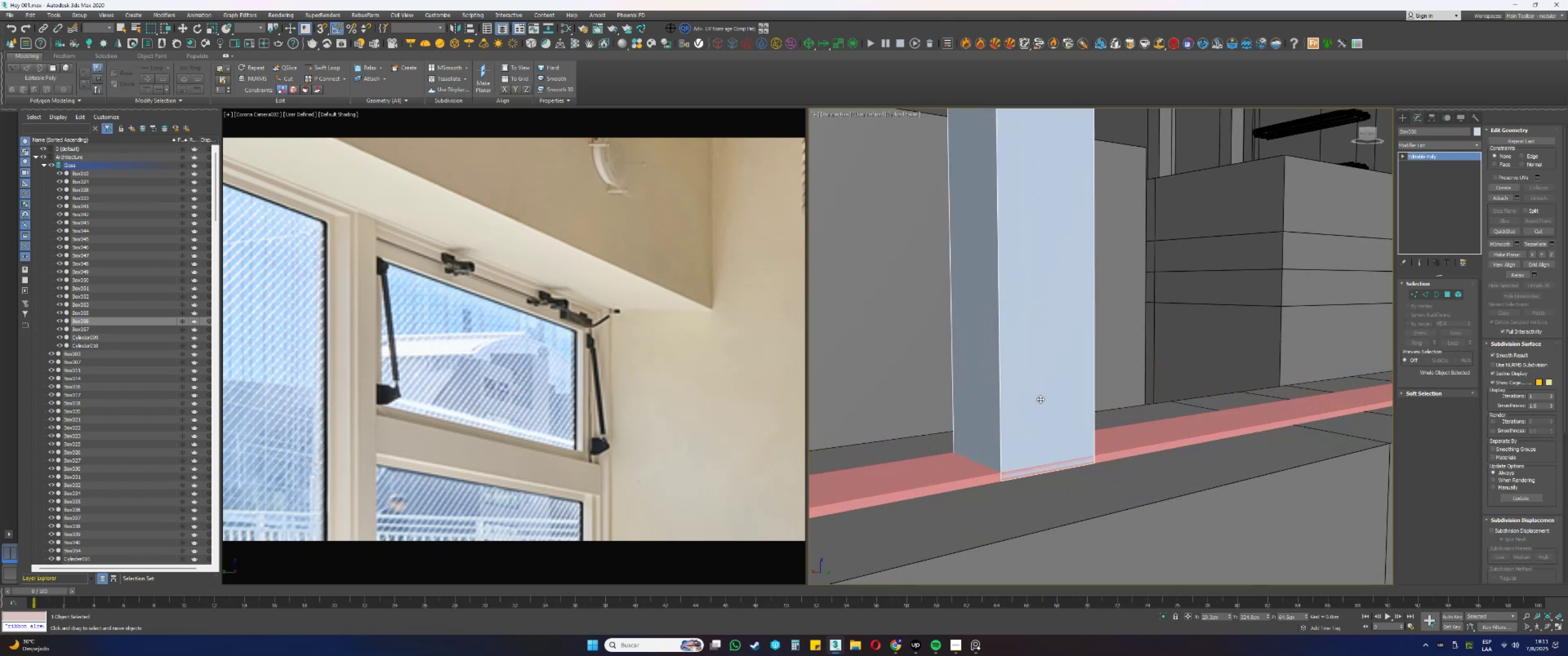 
wait(6.77)
 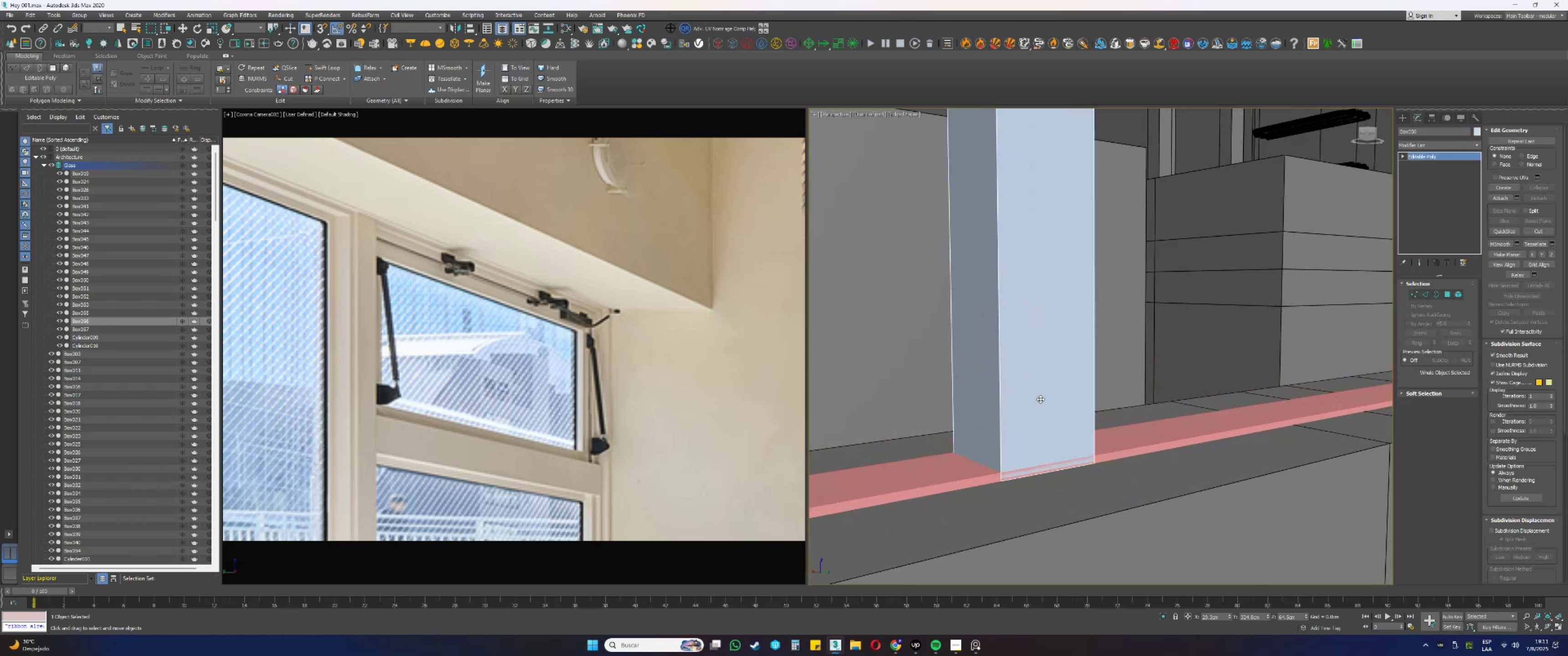 
type(1s)
 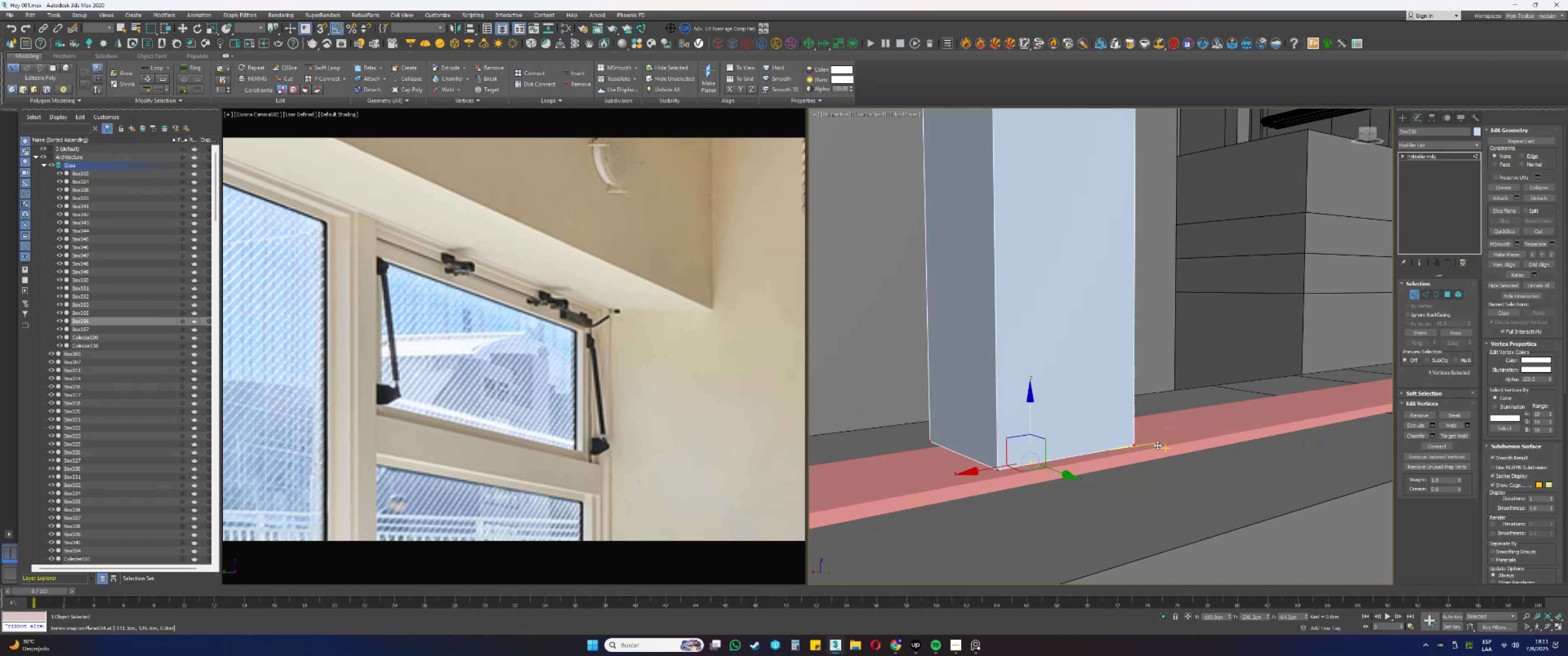 
left_click_drag(start_coordinate=[1148, 345], to_coordinate=[895, 512])
 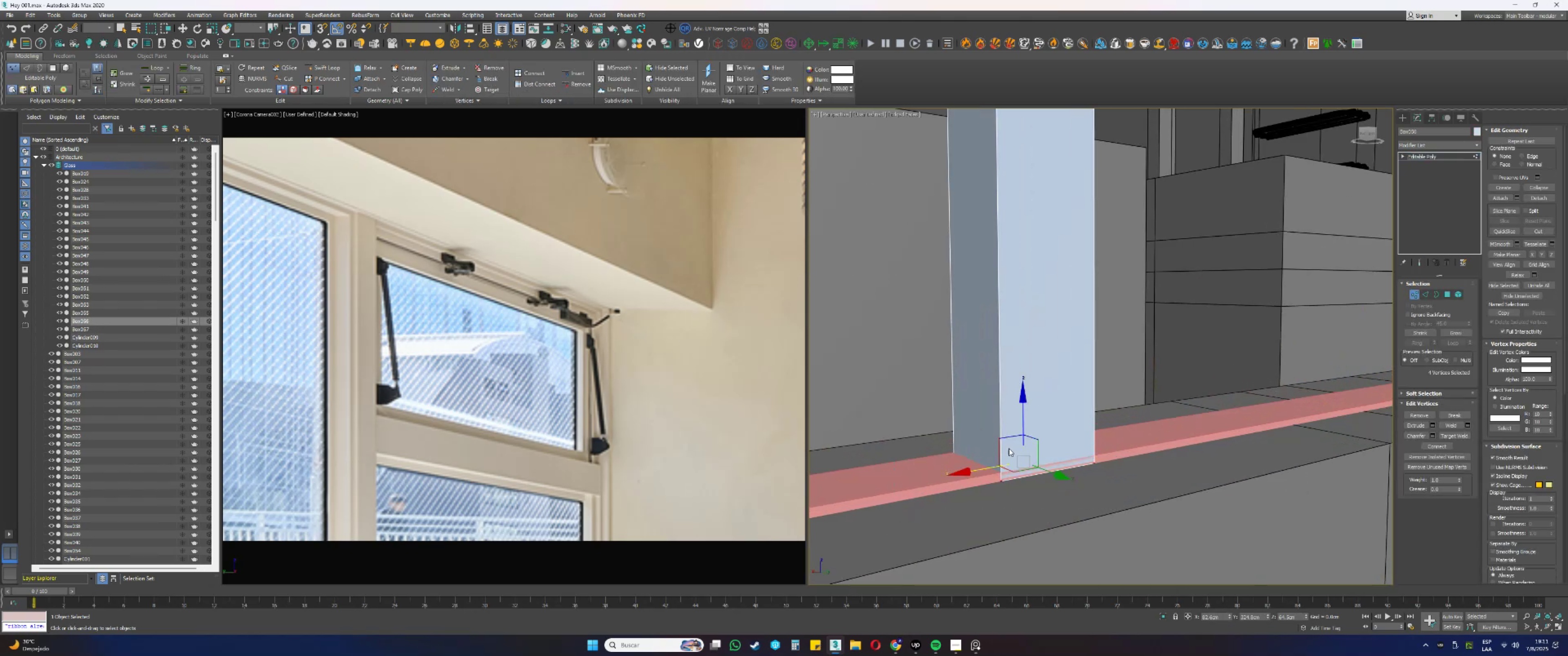 
scroll: coordinate [1007, 463], scroll_direction: up, amount: 1.0
 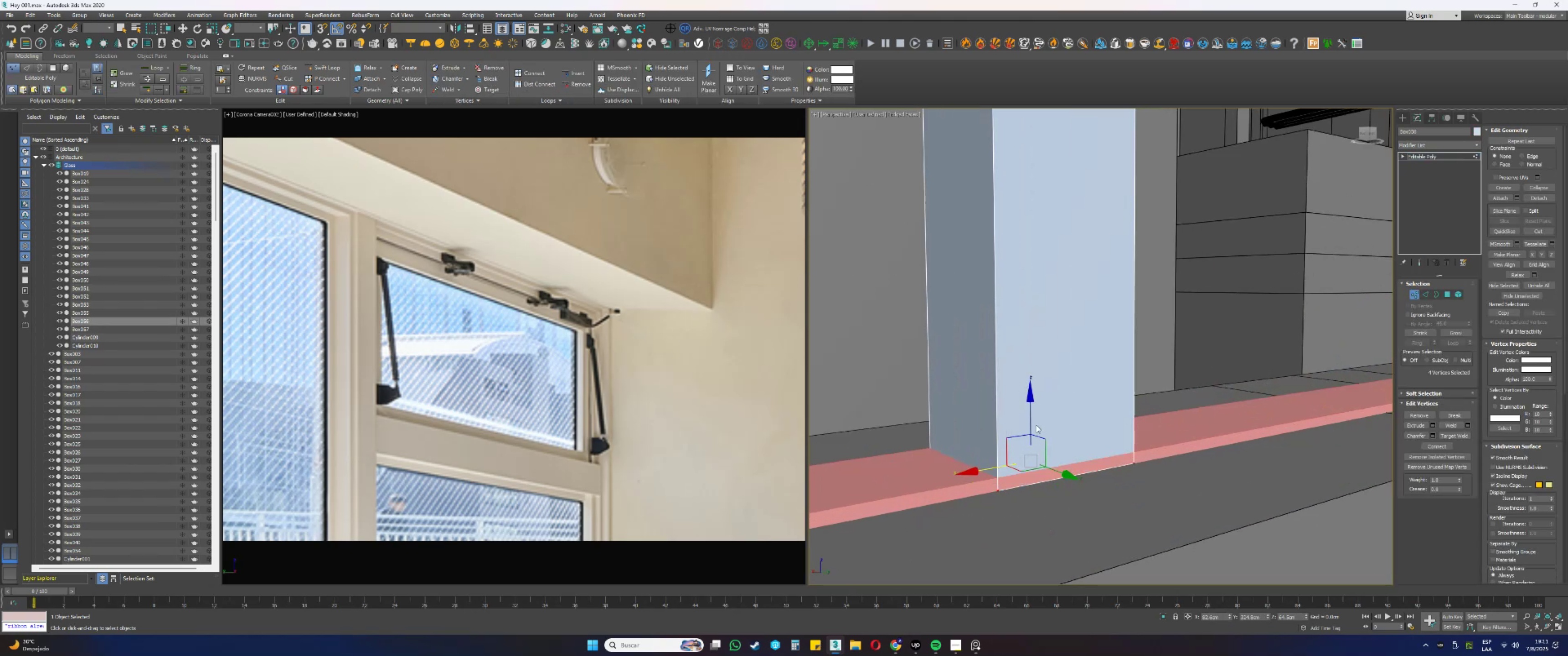 
left_click_drag(start_coordinate=[1032, 420], to_coordinate=[1028, 453])
 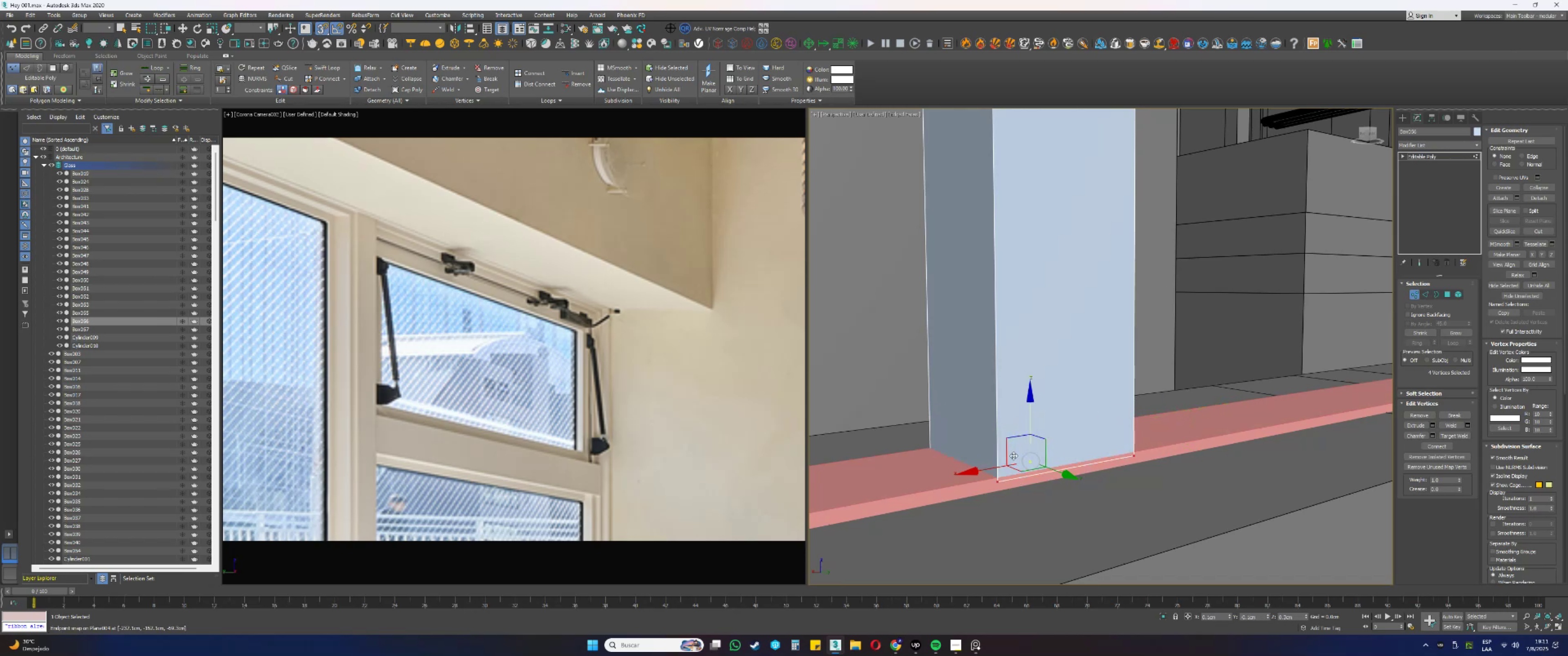 
scroll: coordinate [968, 472], scroll_direction: down, amount: 5.0
 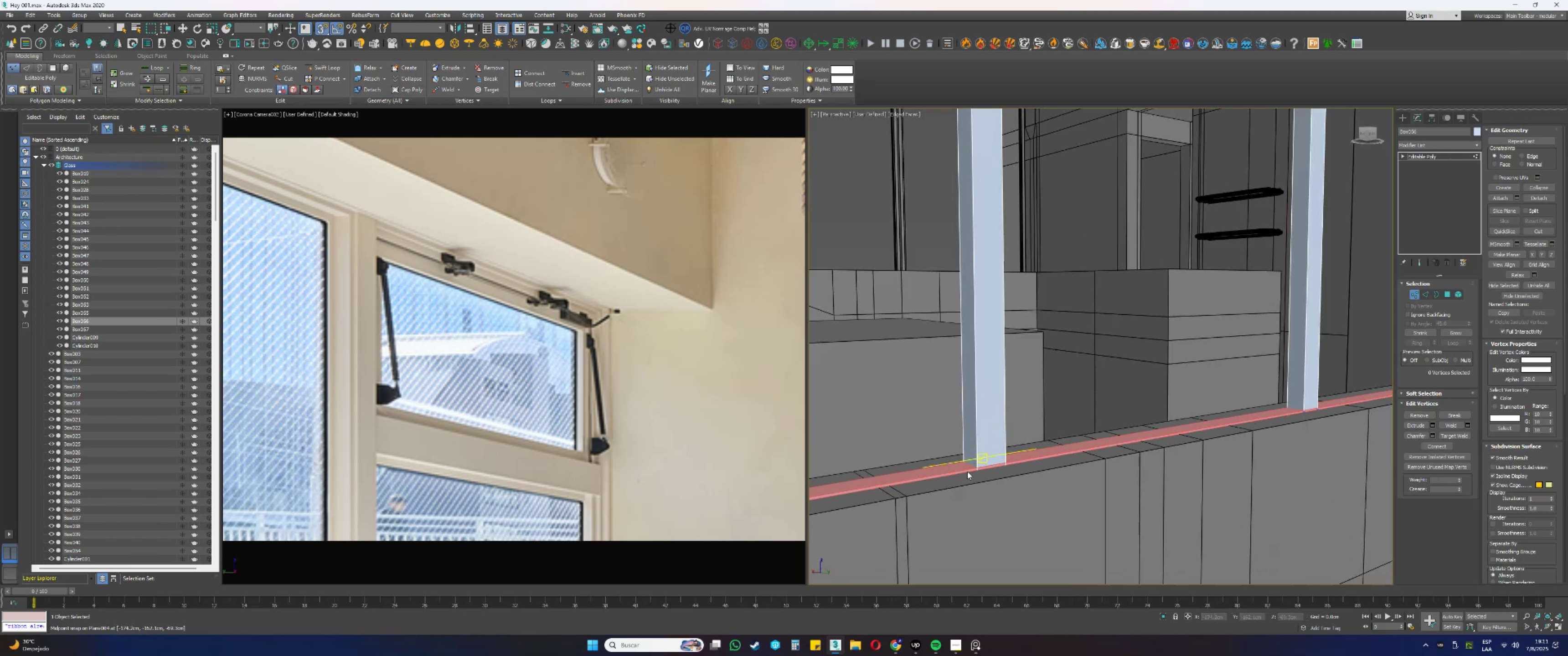 
left_click_drag(start_coordinate=[968, 472], to_coordinate=[983, 486])
 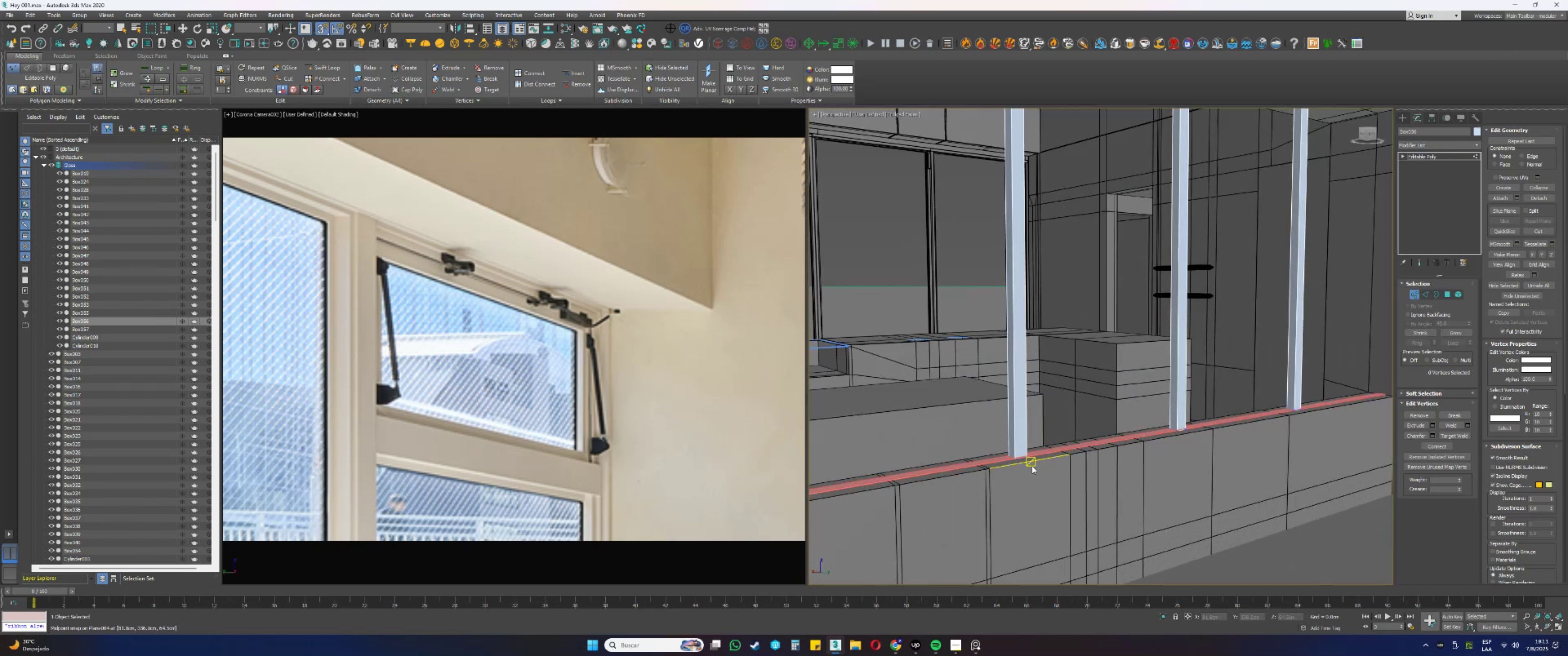 
scroll: coordinate [1044, 461], scroll_direction: down, amount: 3.0
 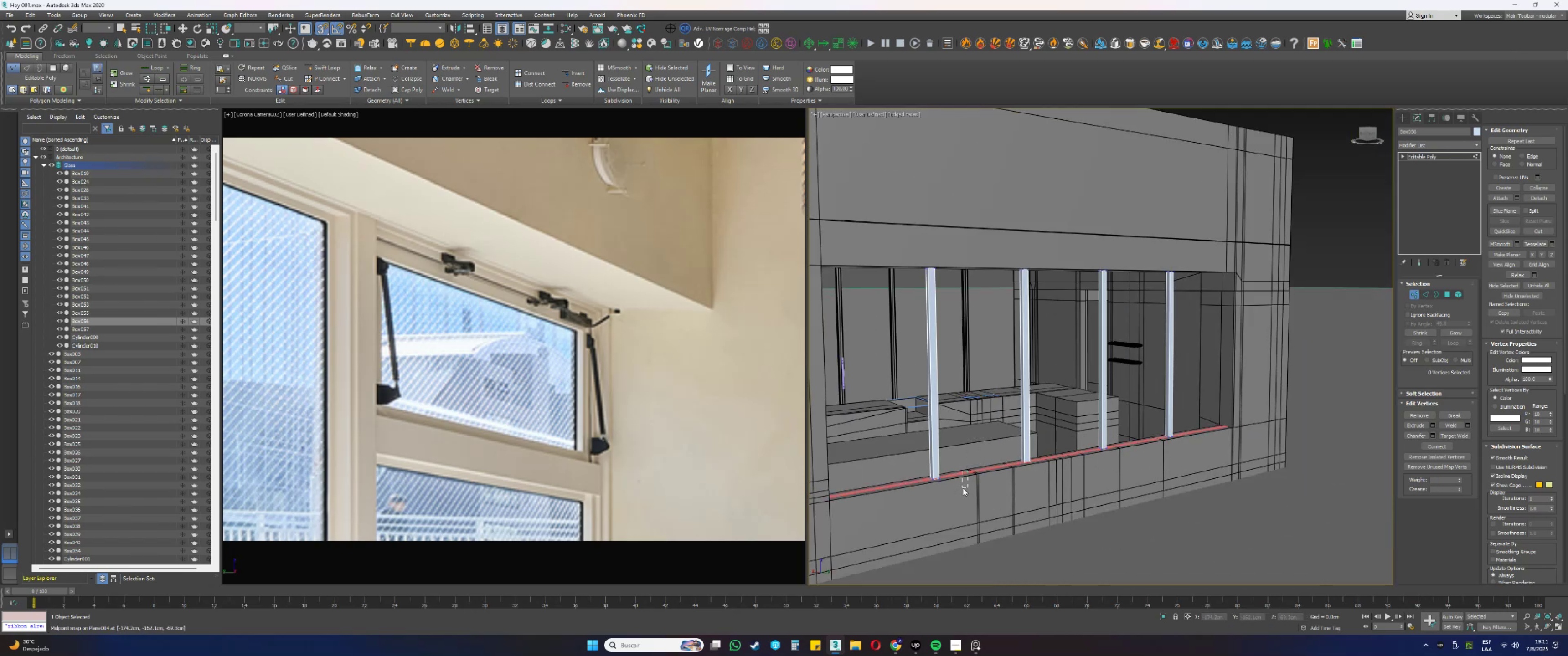 
scroll: coordinate [1032, 466], scroll_direction: up, amount: 2.0
 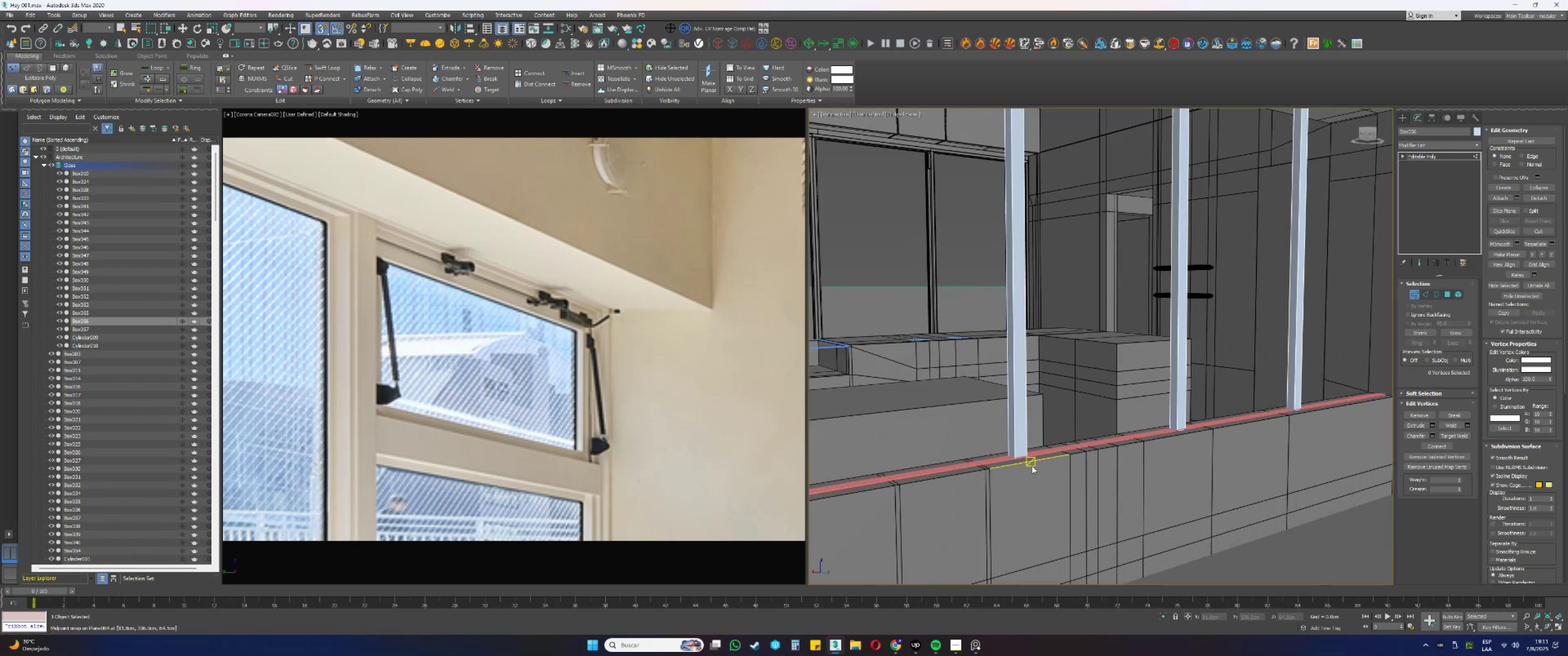 
key(Control+ControlLeft)
 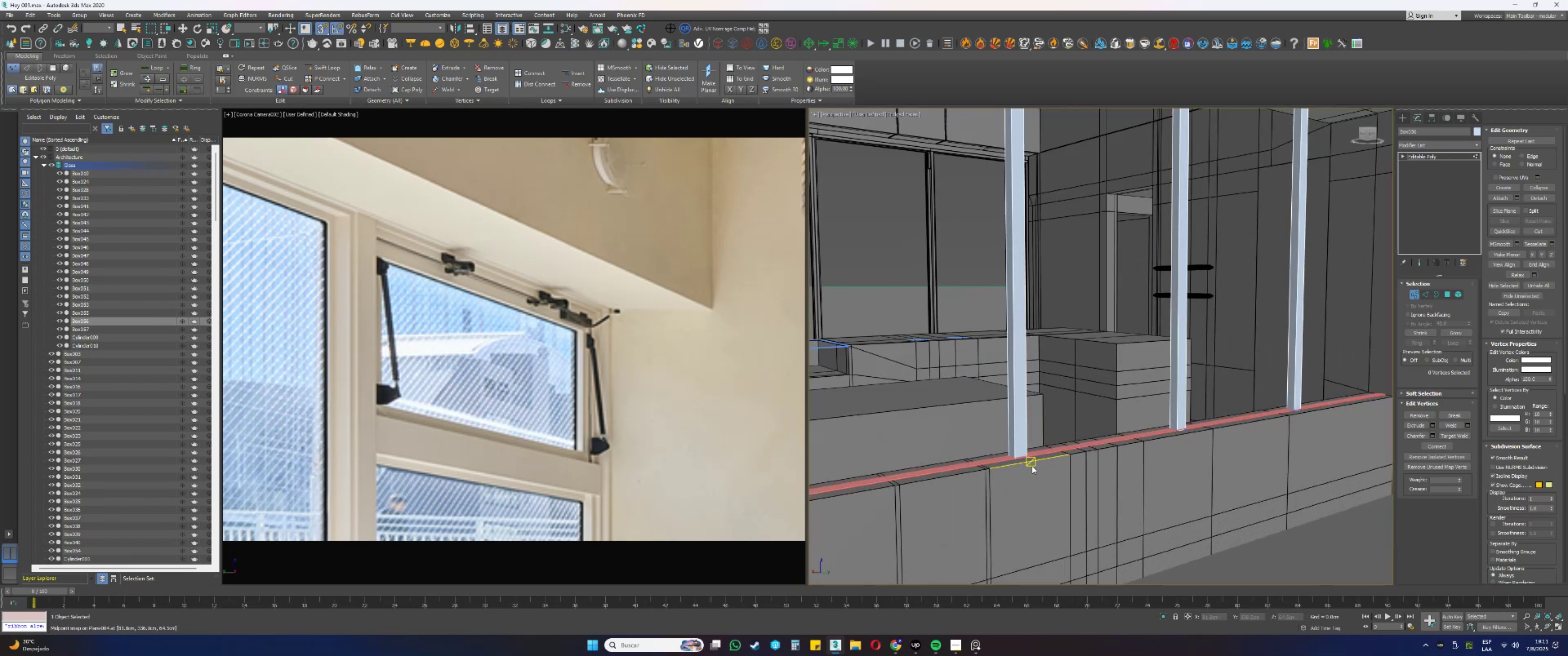 
key(Control+Z)
 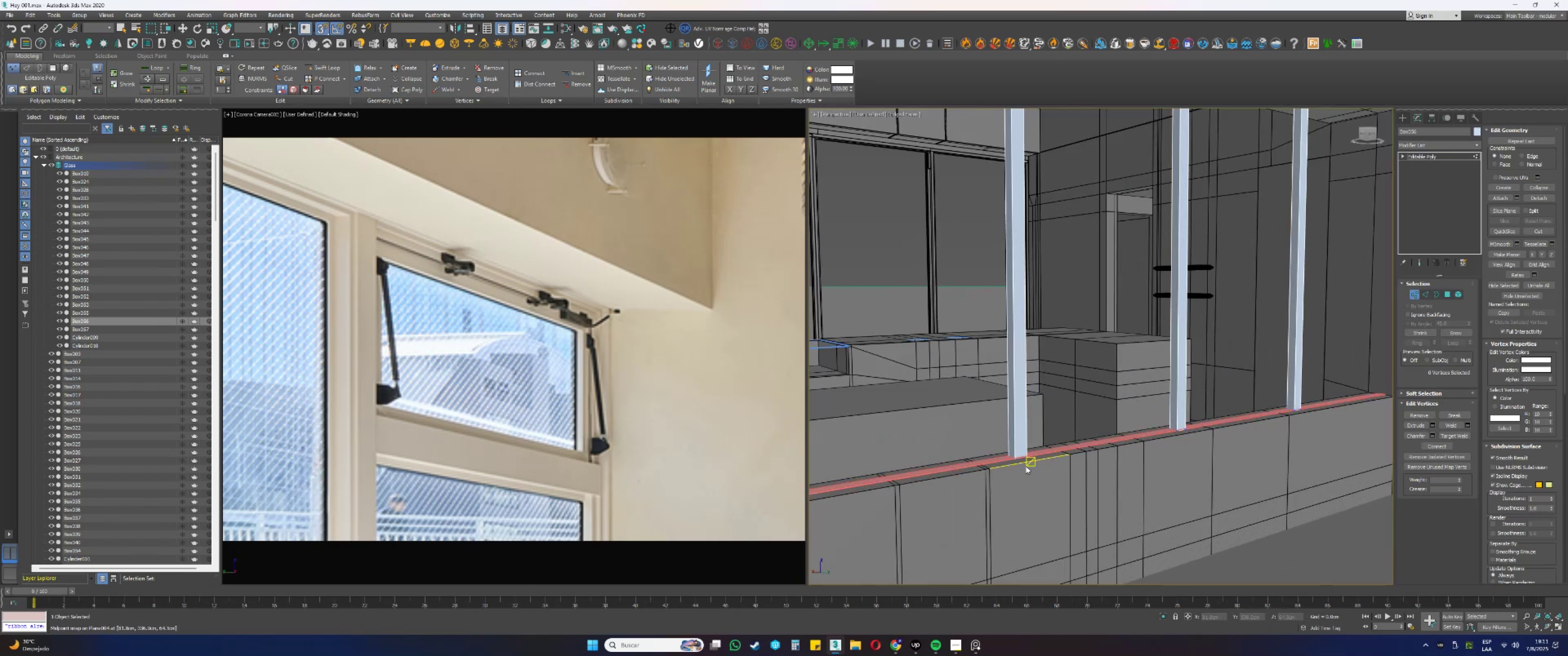 
scroll: coordinate [1025, 466], scroll_direction: up, amount: 1.0
 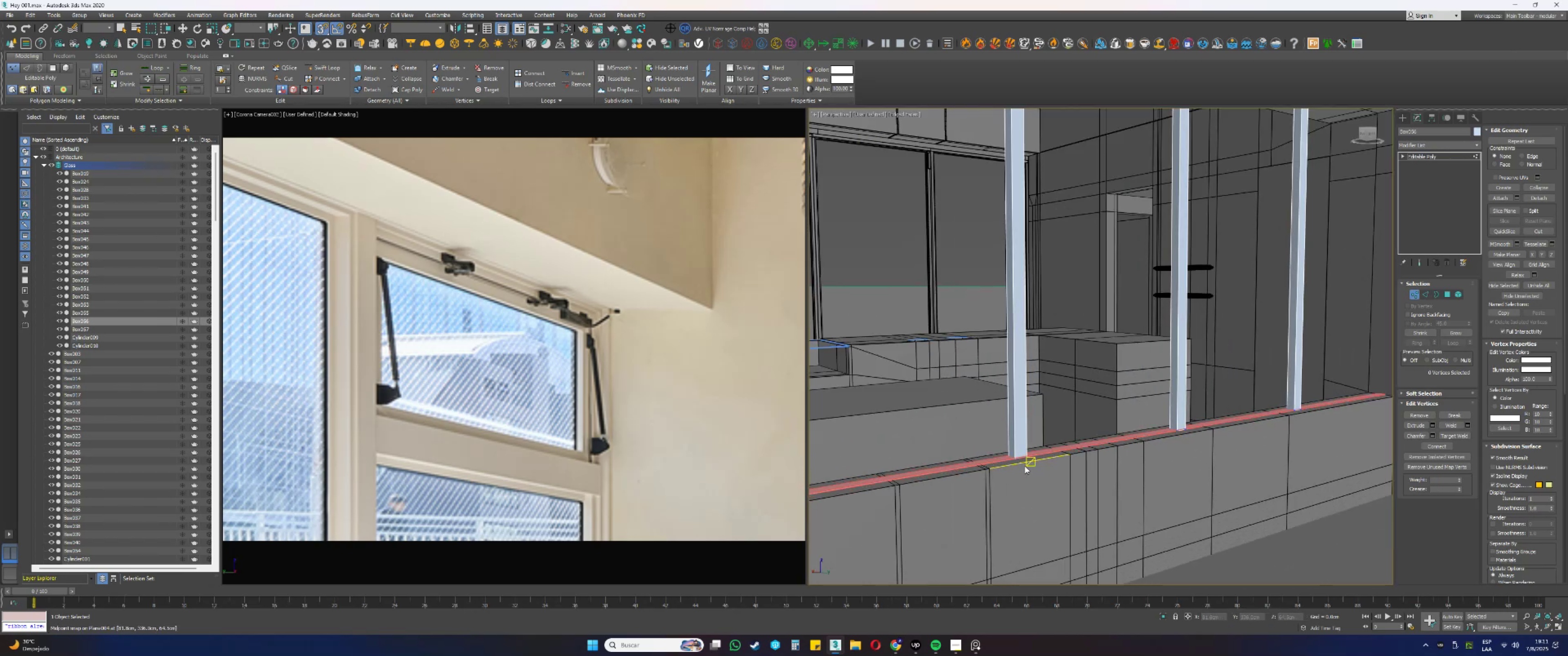 
key(Control+ControlLeft)
 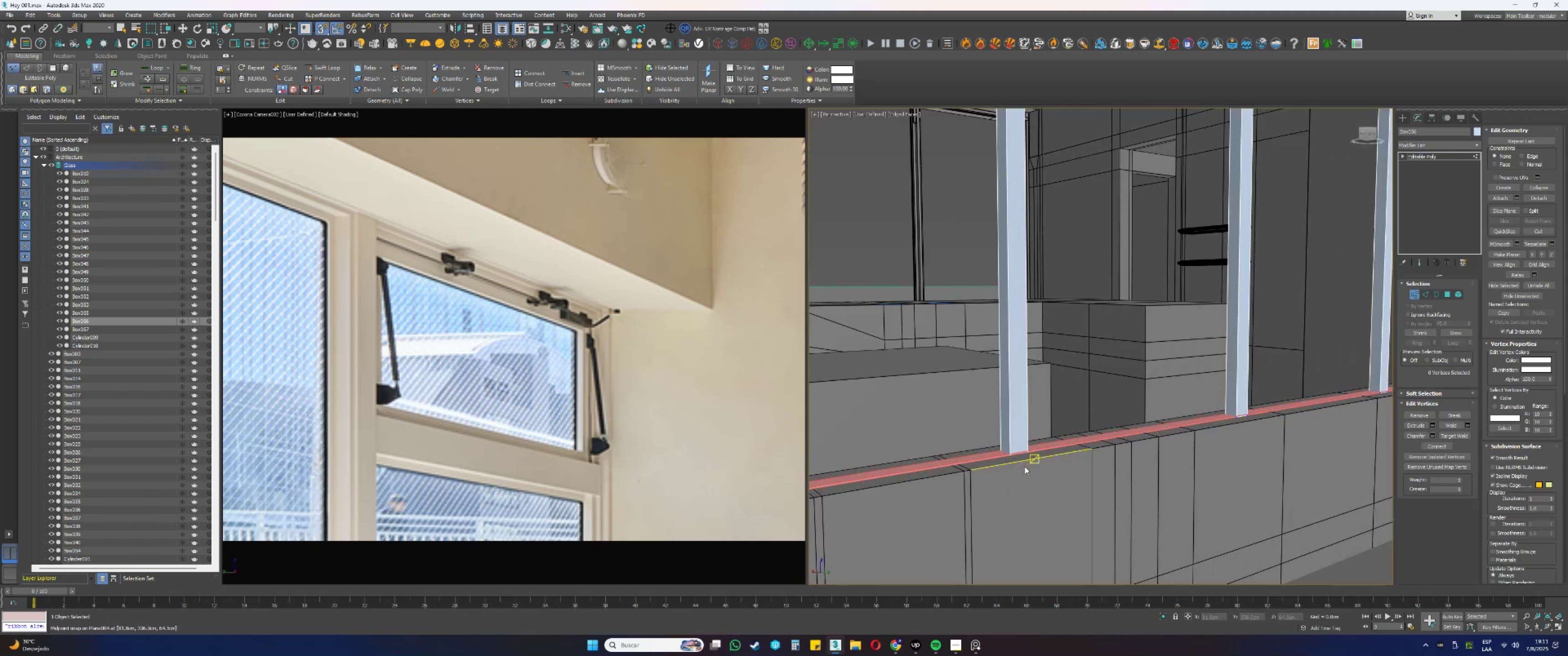 
key(Control+Z)
 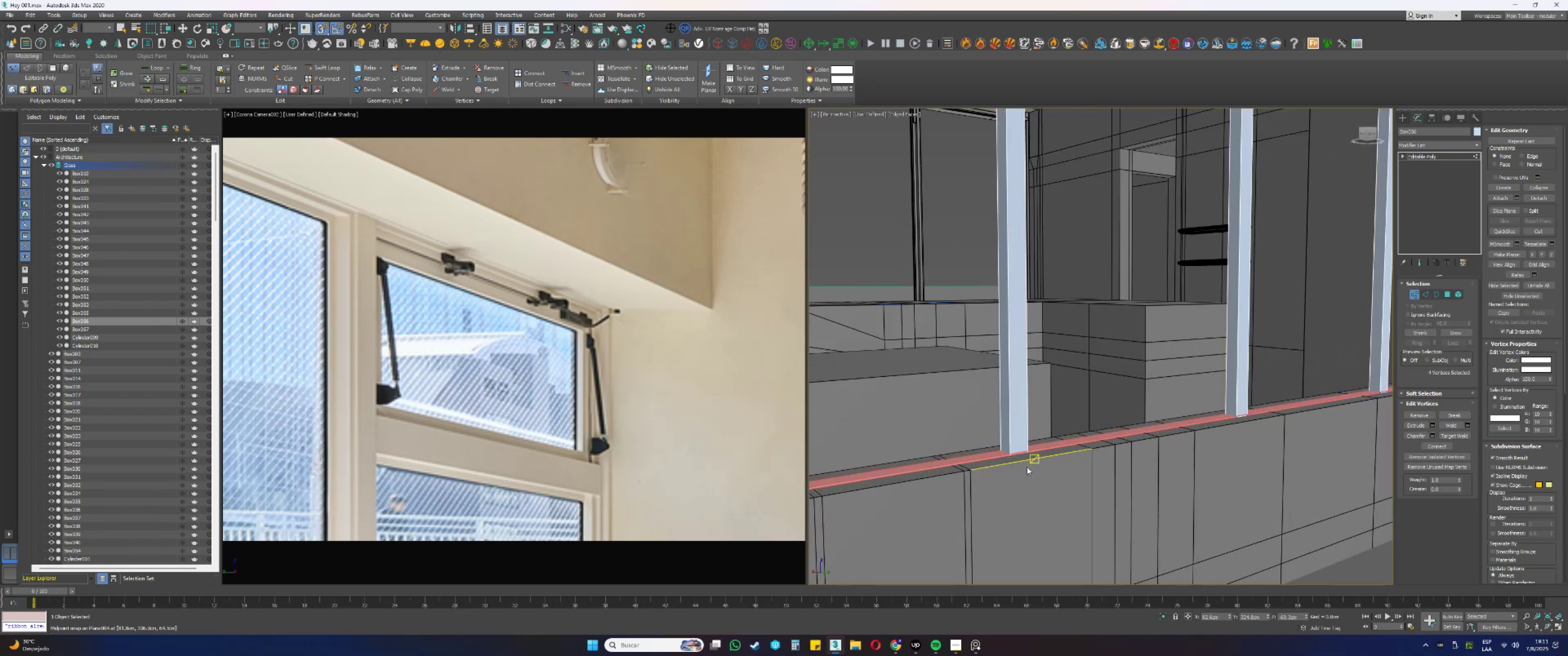 
scroll: coordinate [1027, 467], scroll_direction: down, amount: 2.0
 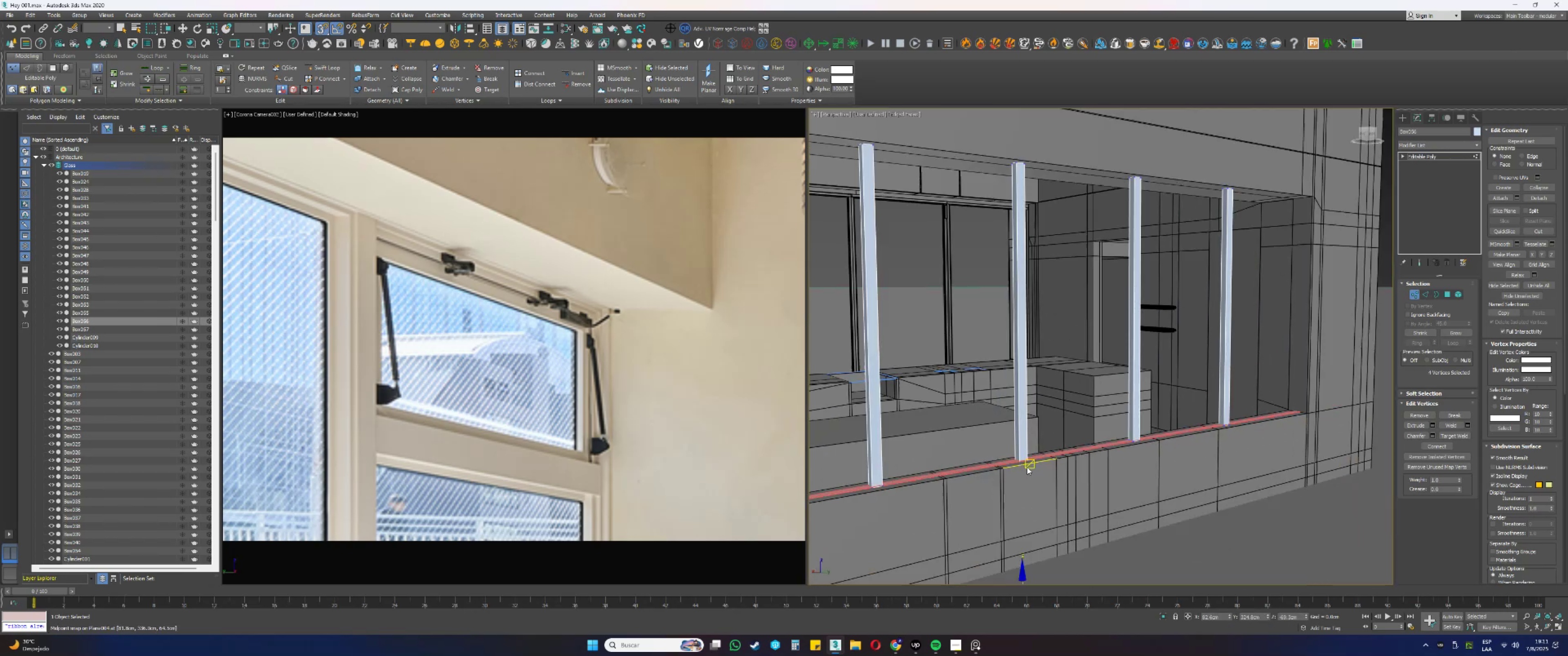 
key(Control+Z)
 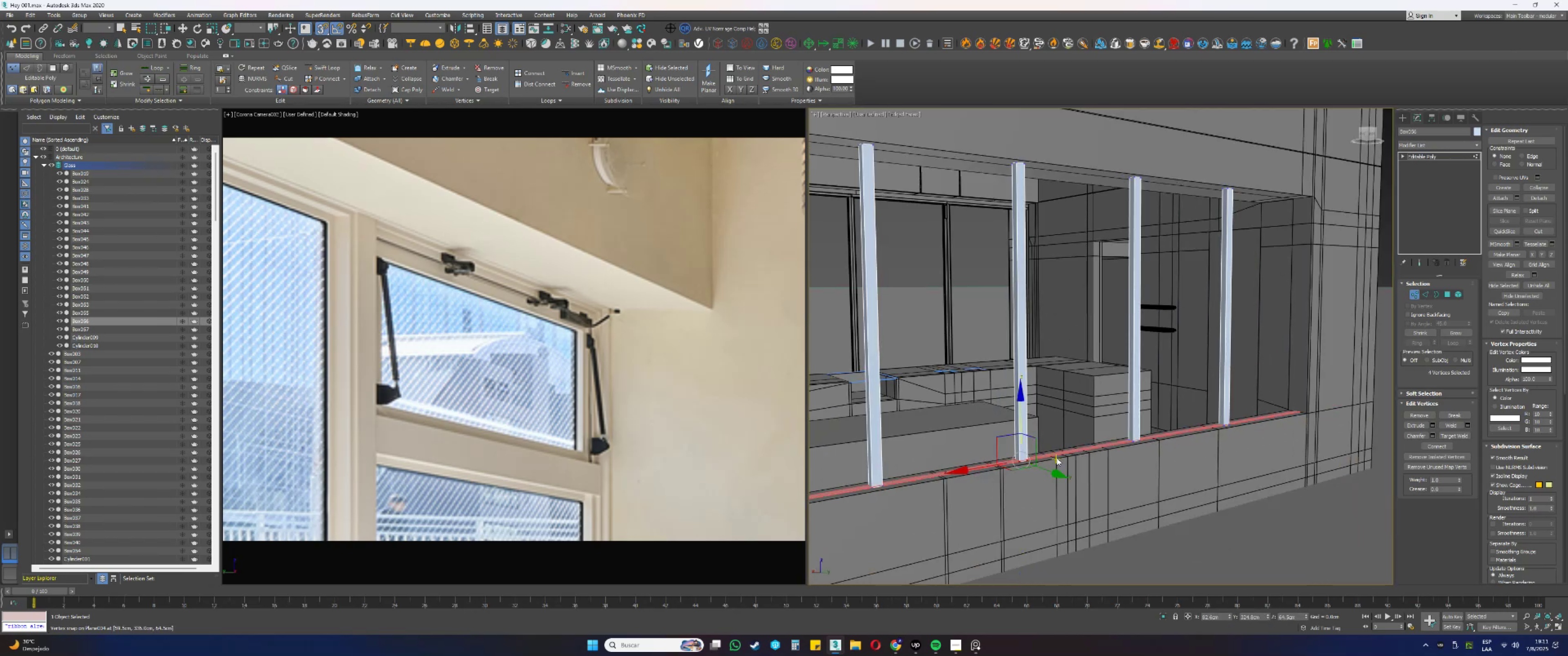 
scroll: coordinate [1083, 464], scroll_direction: down, amount: 2.0
 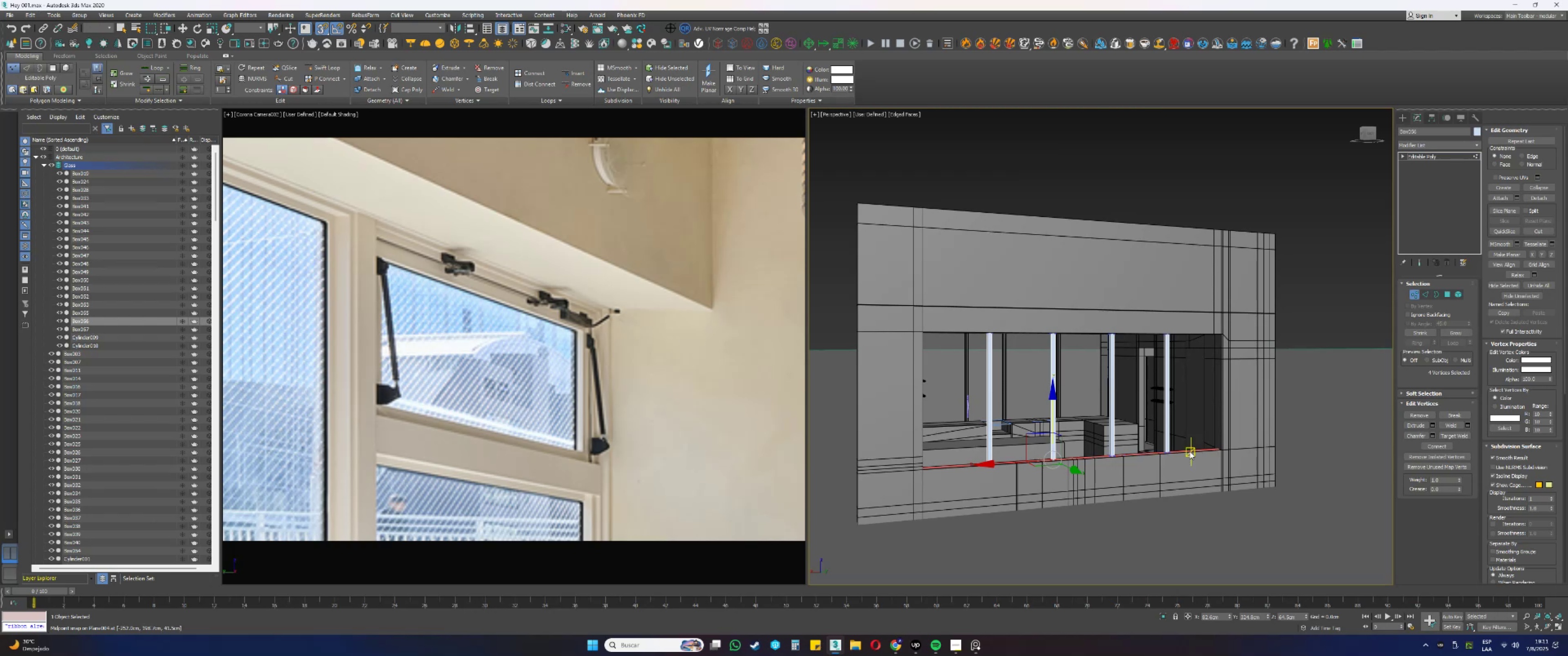 
key(Alt+AltLeft)
 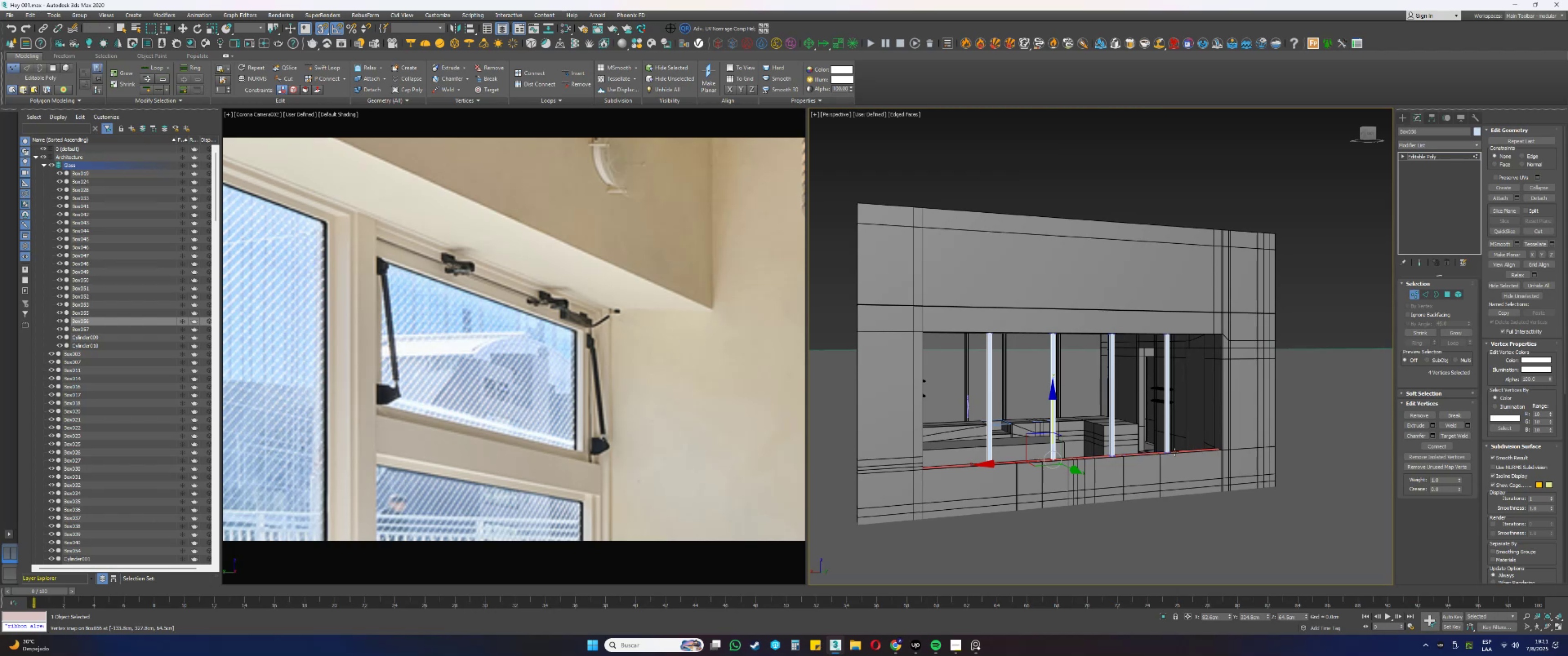 
scroll: coordinate [1181, 460], scroll_direction: up, amount: 3.0
 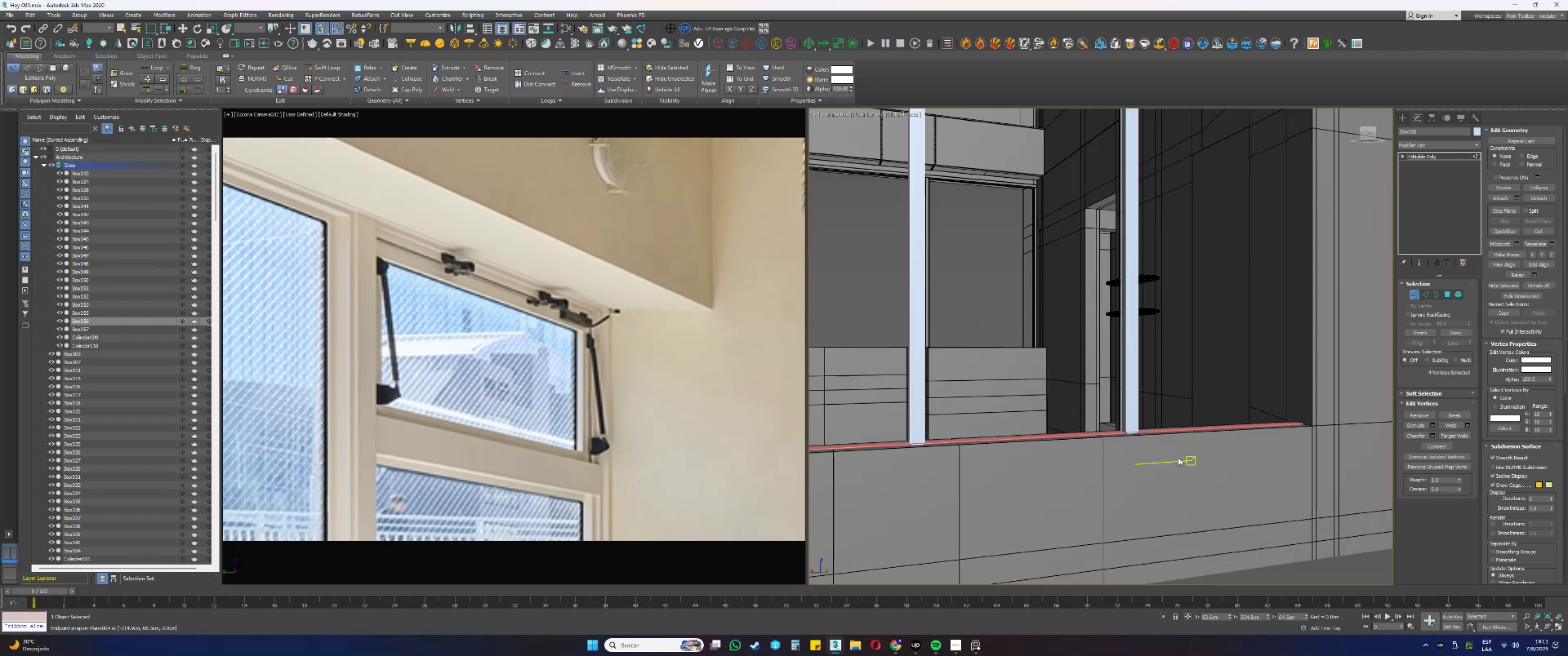 
left_click_drag(start_coordinate=[1167, 464], to_coordinate=[1093, 403])
 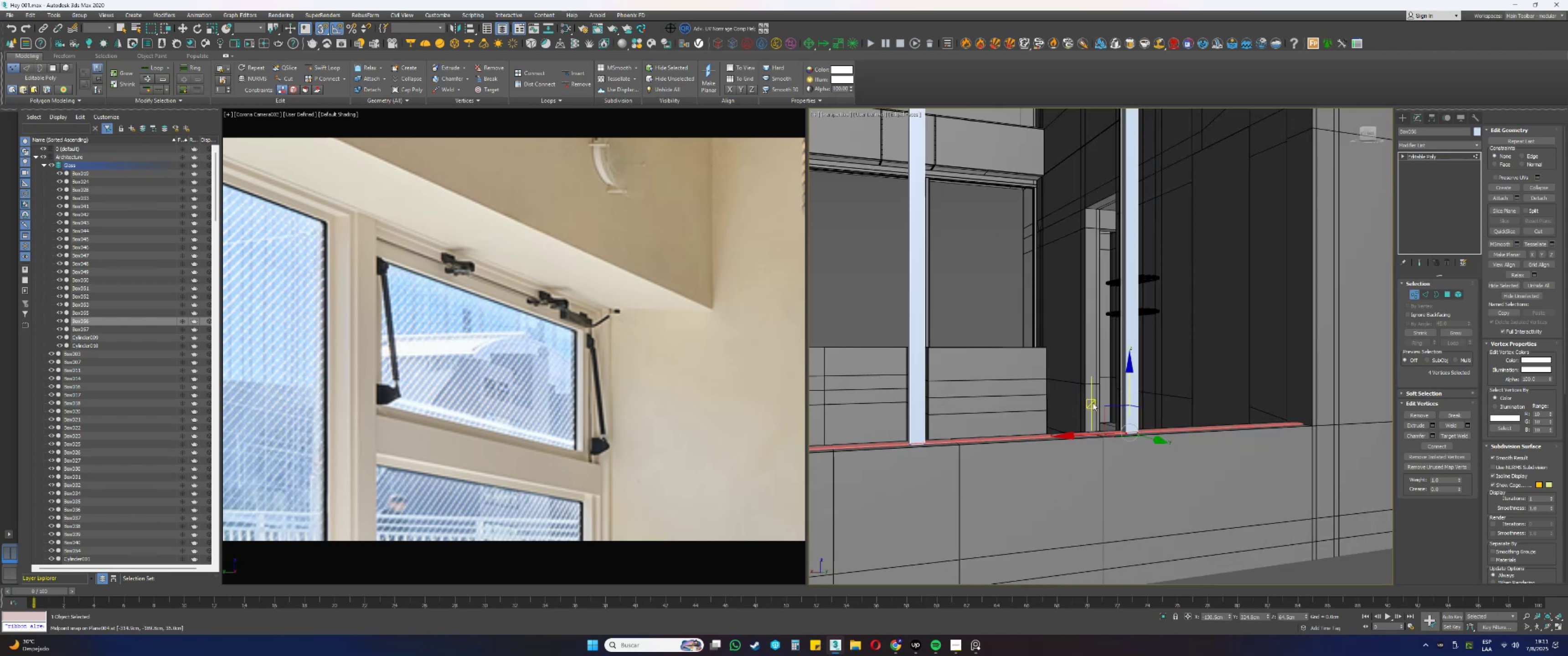 
key(Alt+AltLeft)
 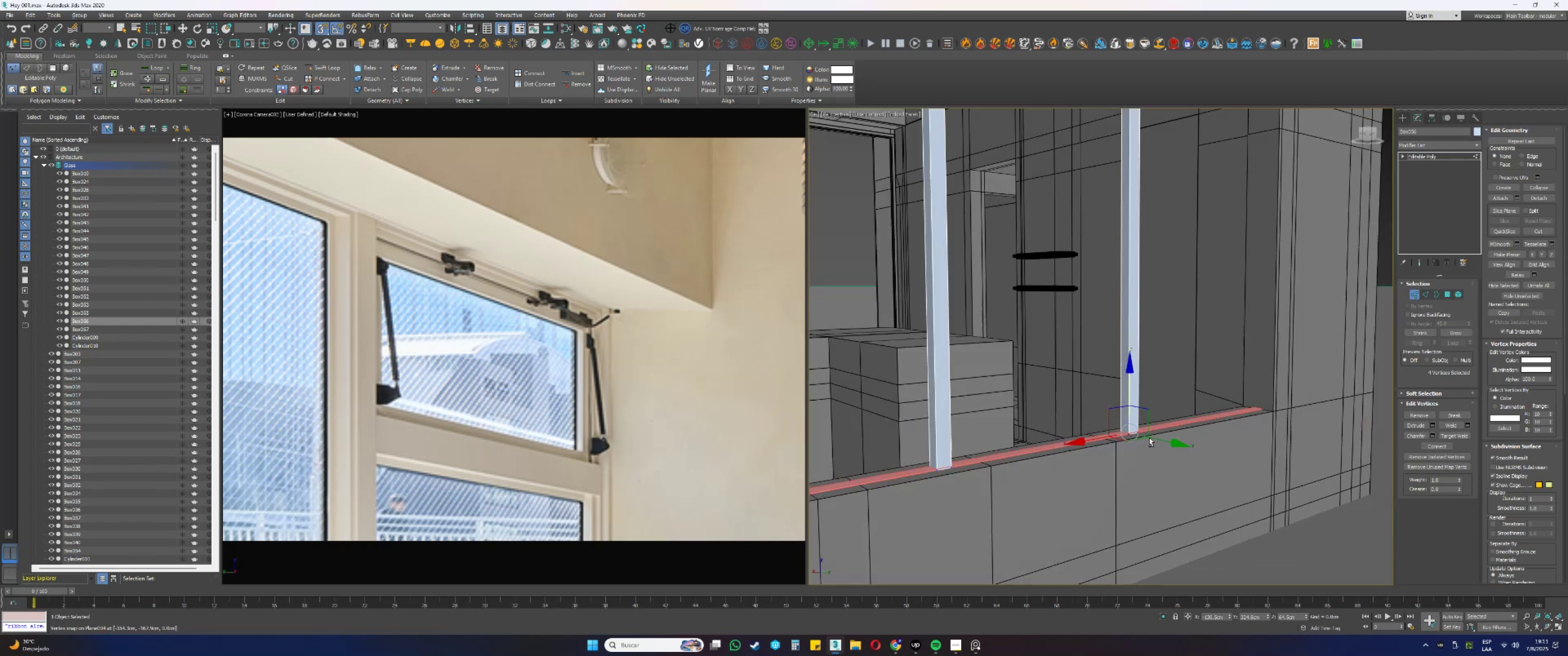 
scroll: coordinate [1158, 425], scroll_direction: up, amount: 3.0
 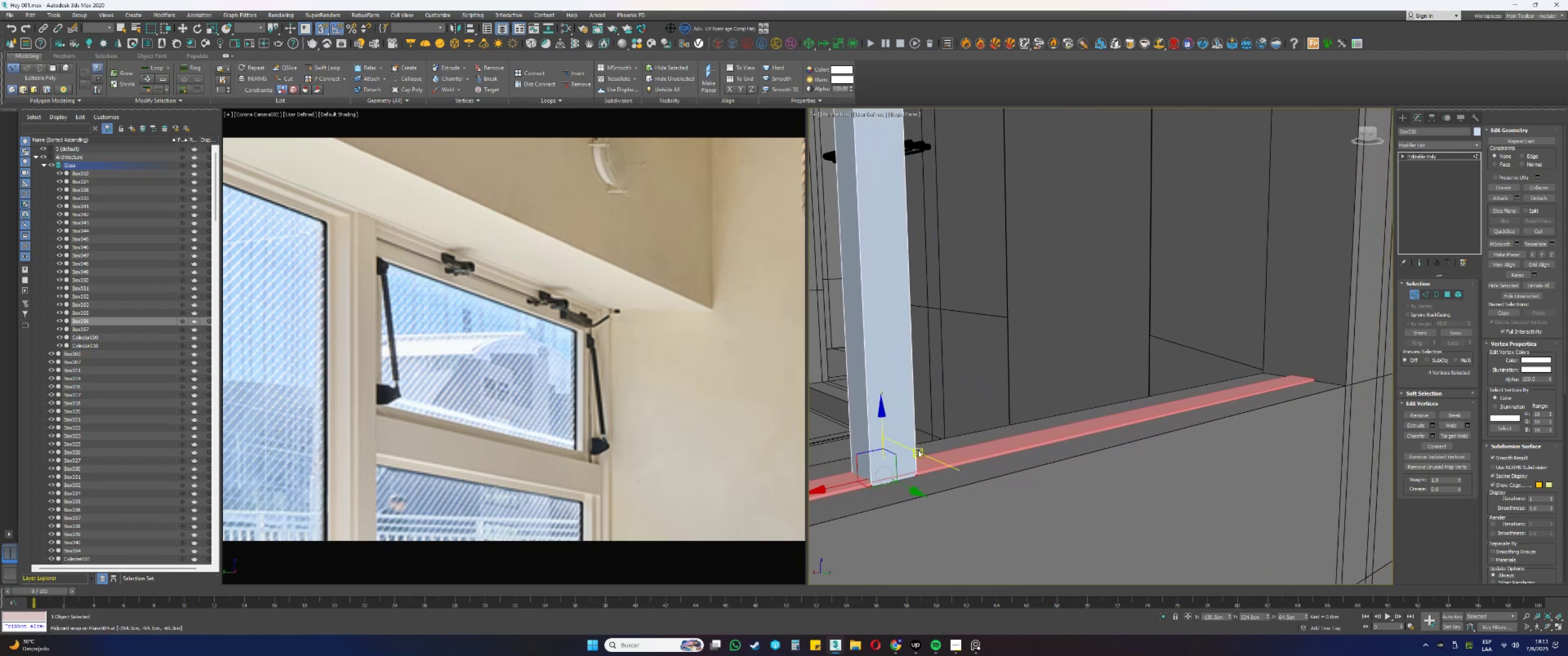 
left_click_drag(start_coordinate=[882, 427], to_coordinate=[1312, 375])
 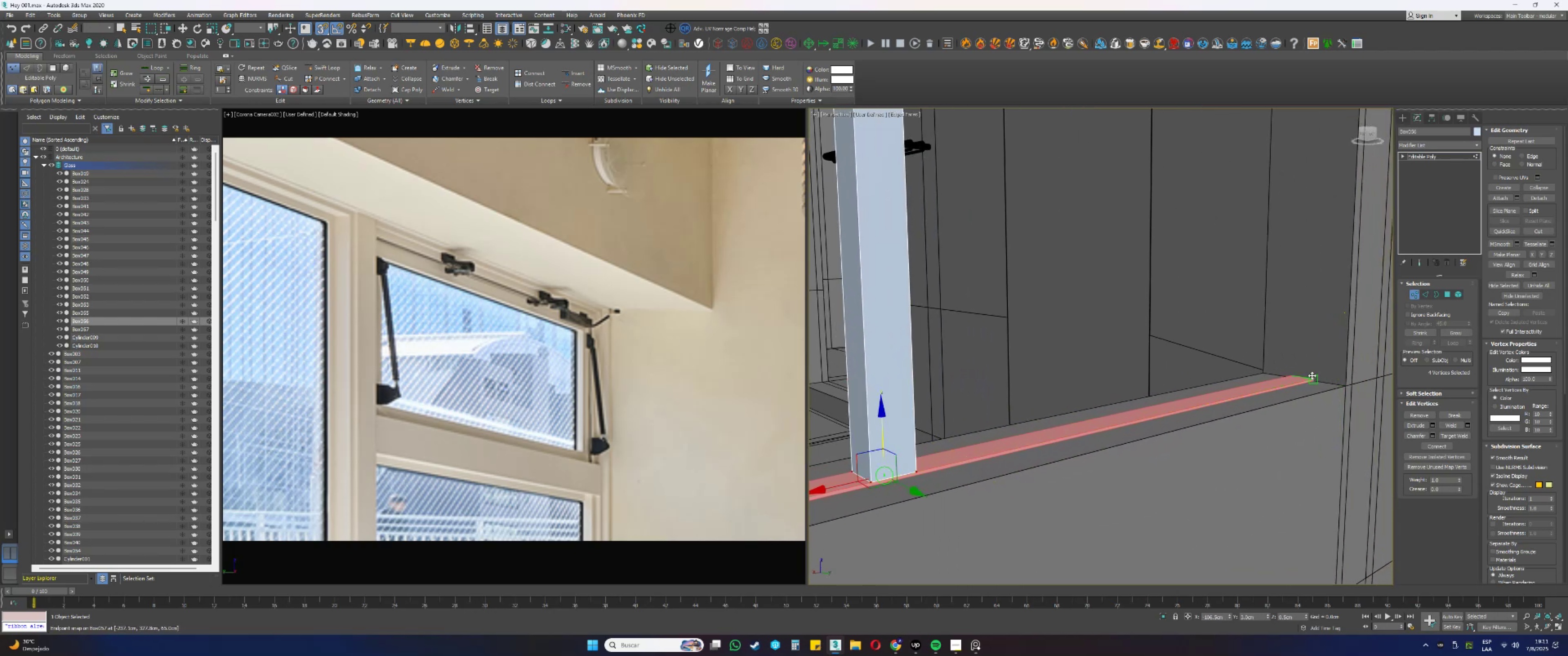 
key(S)
 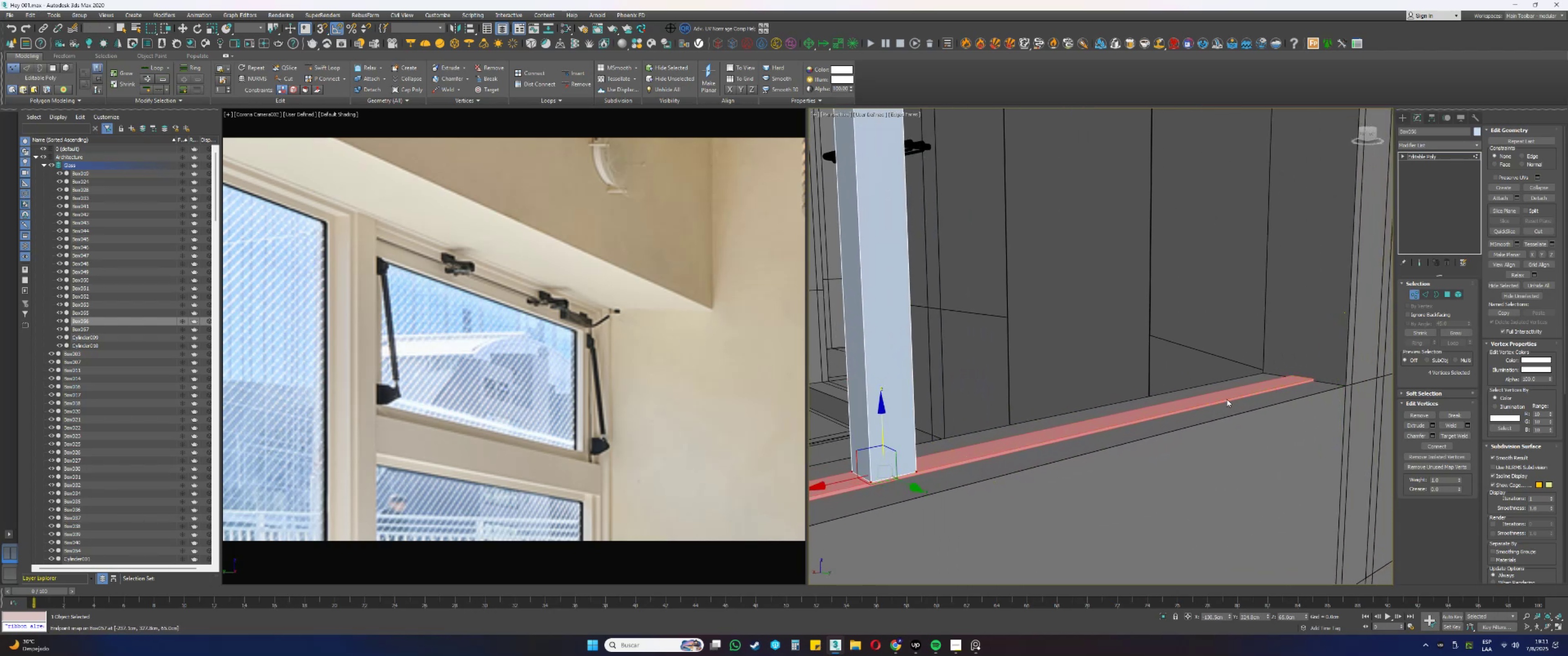 
scroll: coordinate [1190, 402], scroll_direction: down, amount: 1.0
 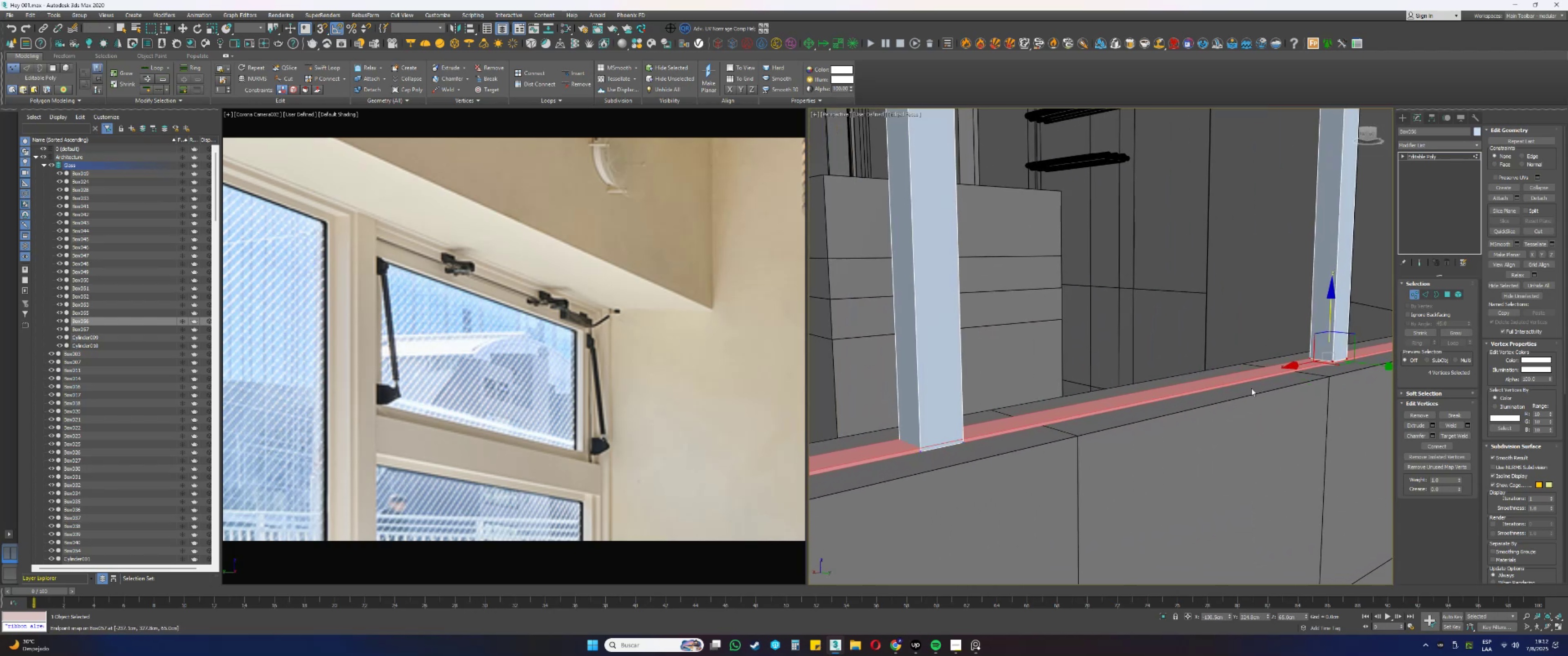 
left_click_drag(start_coordinate=[1000, 393], to_coordinate=[858, 474])
 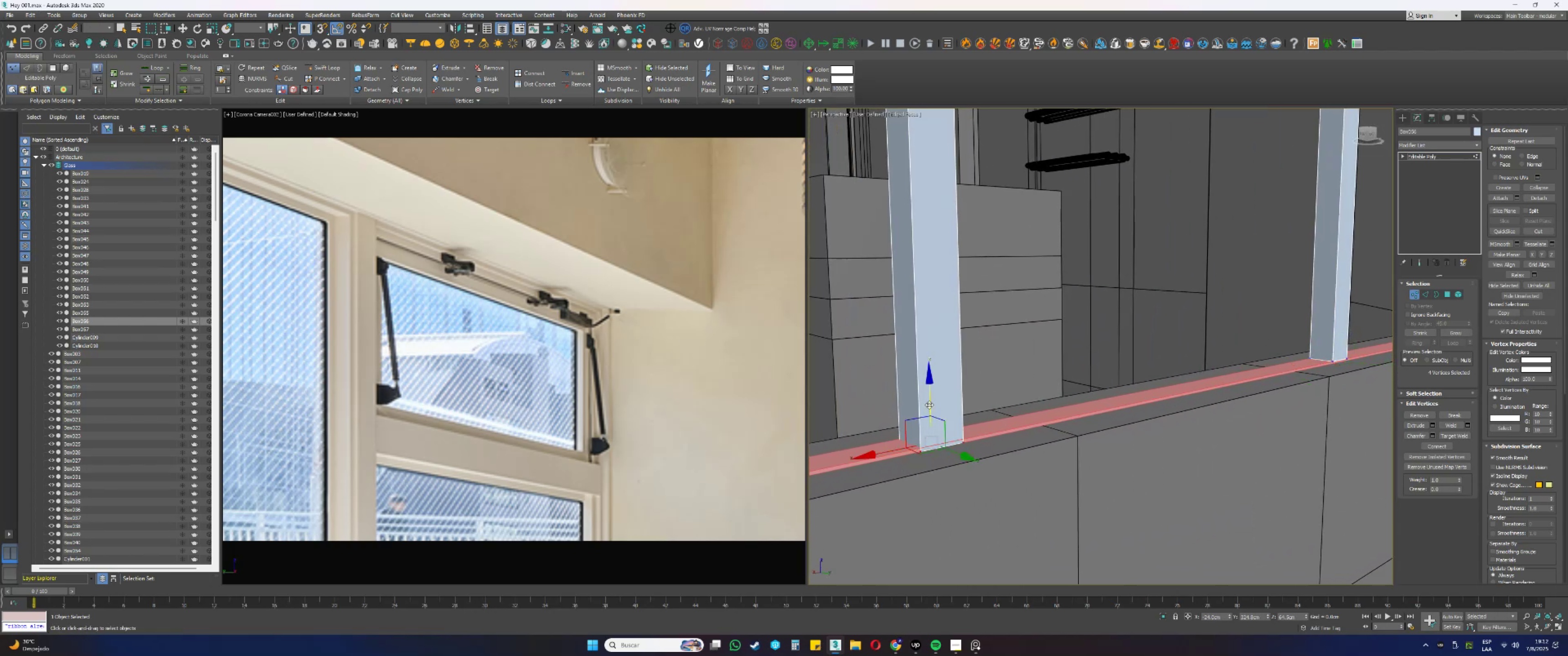 
left_click_drag(start_coordinate=[931, 400], to_coordinate=[1307, 354])
 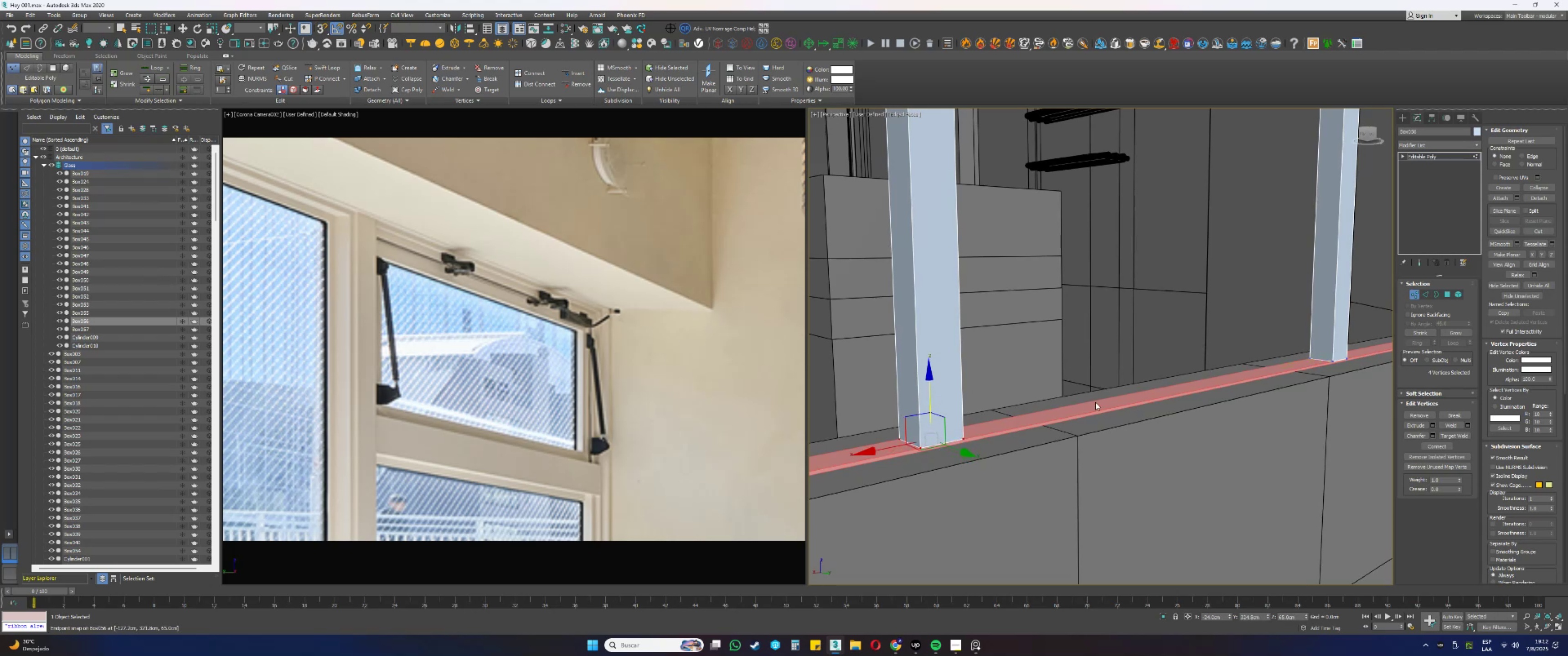 
type(ss)
 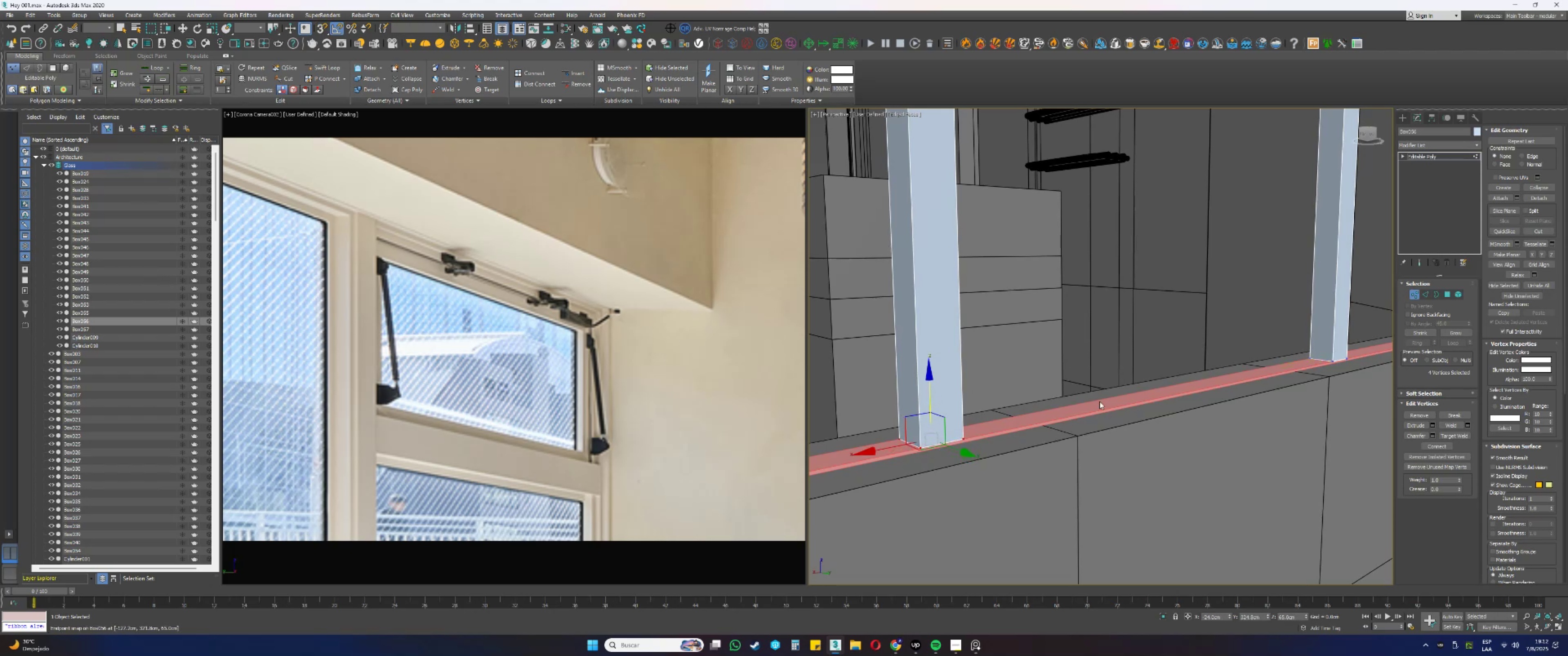 
scroll: coordinate [1104, 397], scroll_direction: down, amount: 1.0
 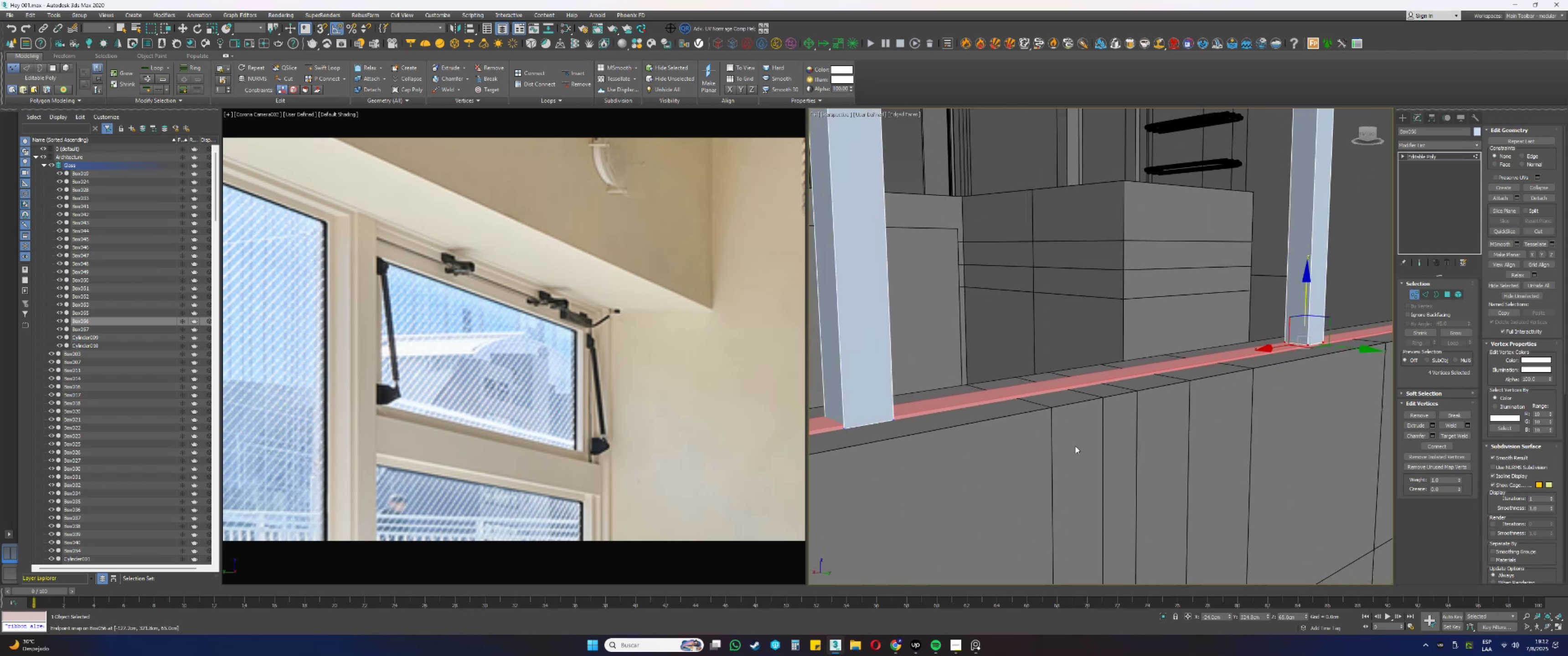 
left_click_drag(start_coordinate=[1052, 341], to_coordinate=[833, 454])
 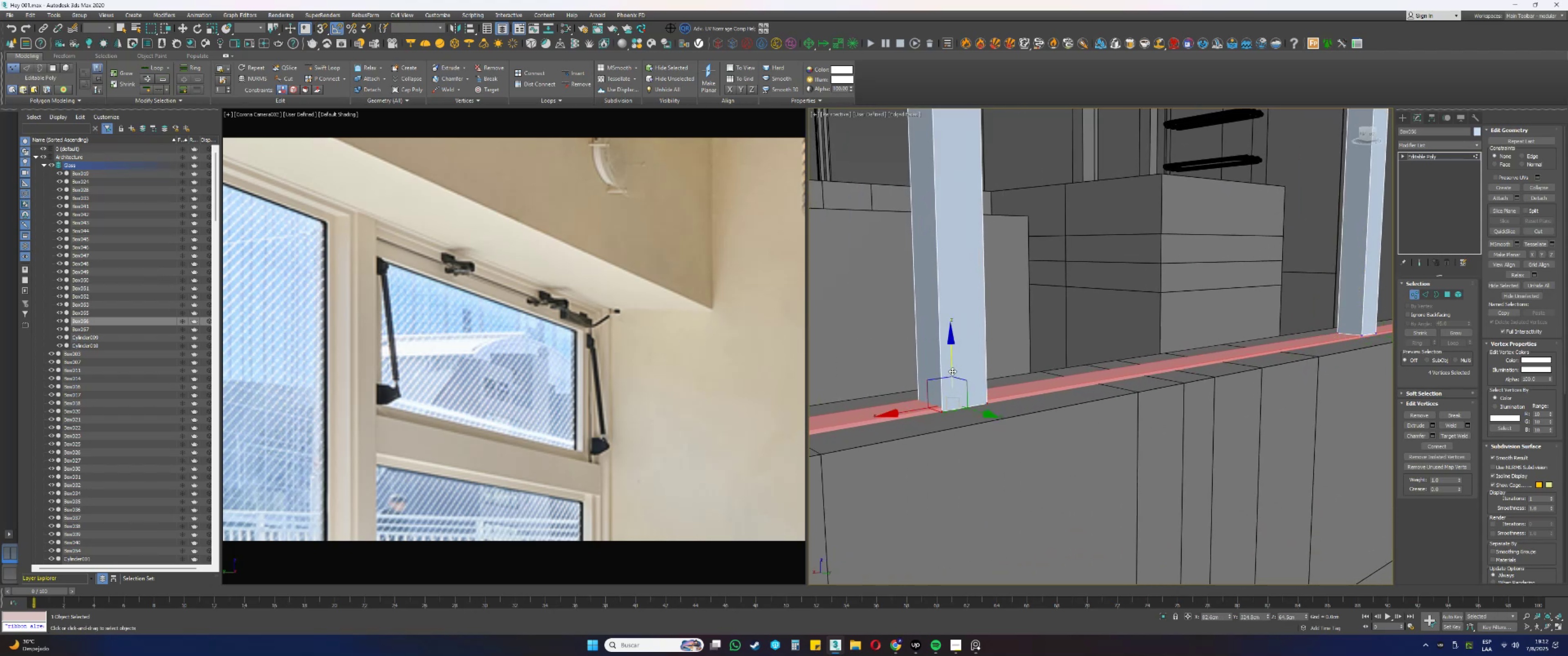 
left_click_drag(start_coordinate=[952, 366], to_coordinate=[1336, 331])
 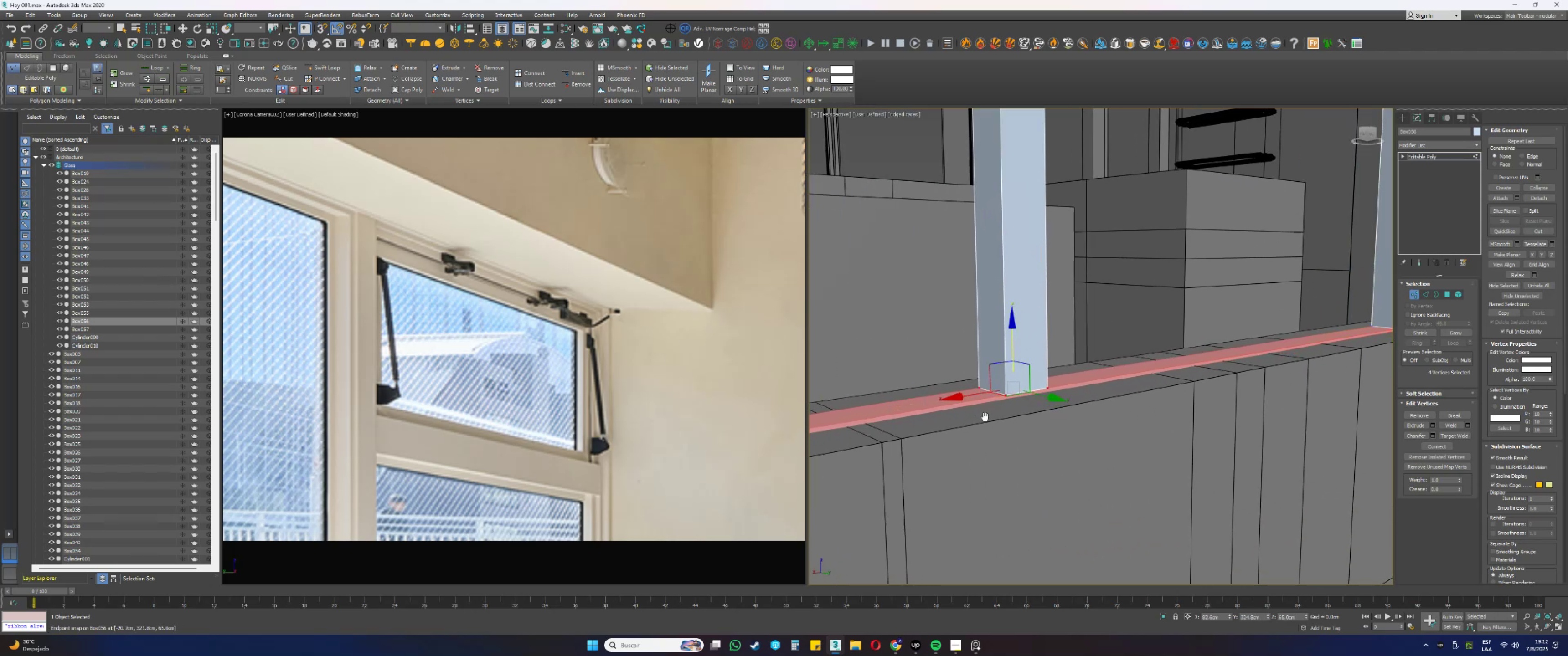 
type(ss)
 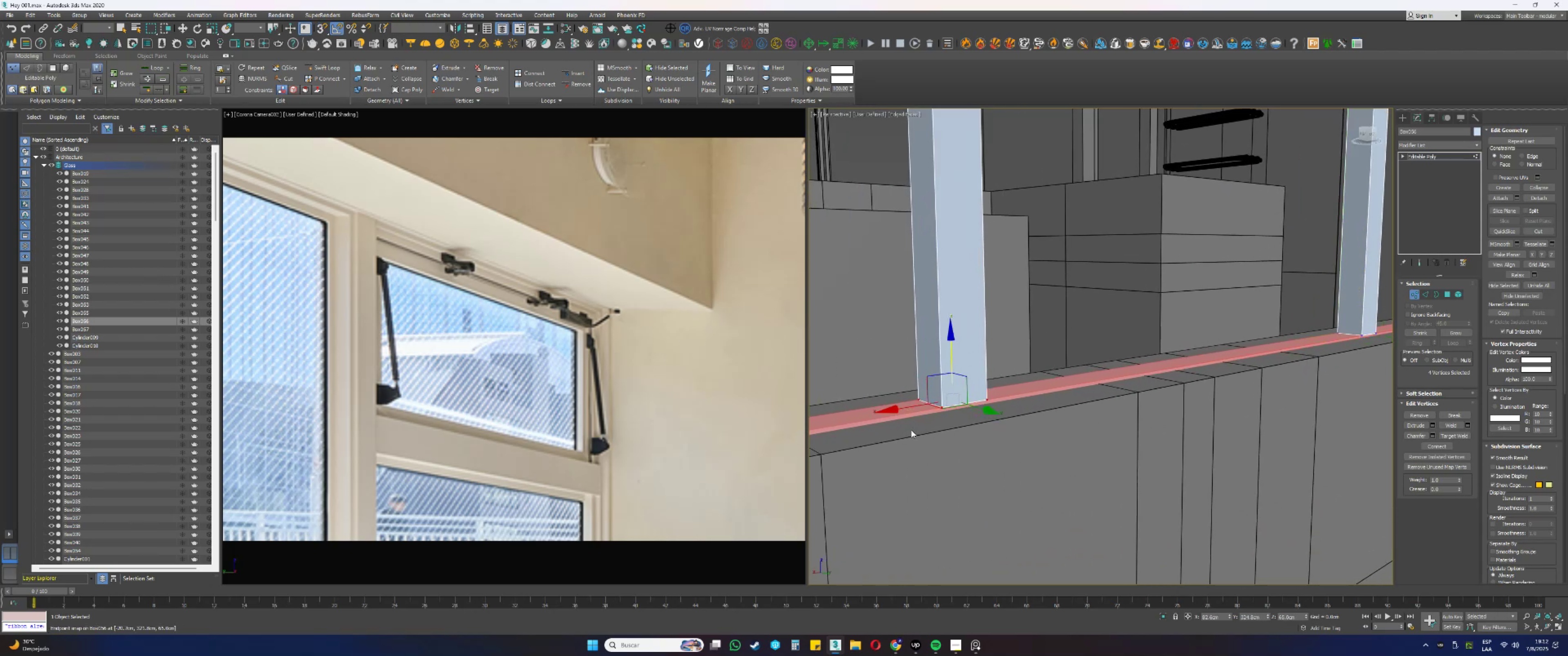 
scroll: coordinate [1013, 420], scroll_direction: down, amount: 3.0
 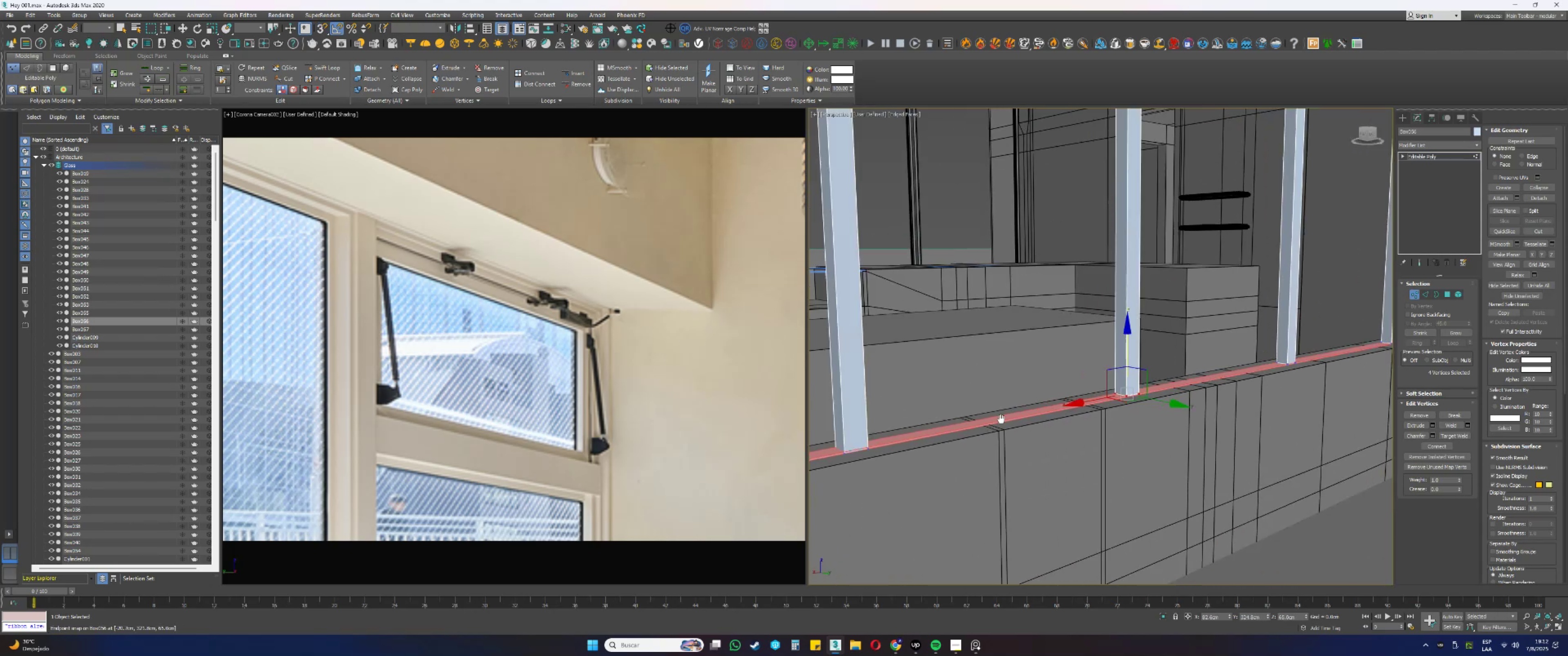 
left_click_drag(start_coordinate=[1111, 379], to_coordinate=[977, 446])
 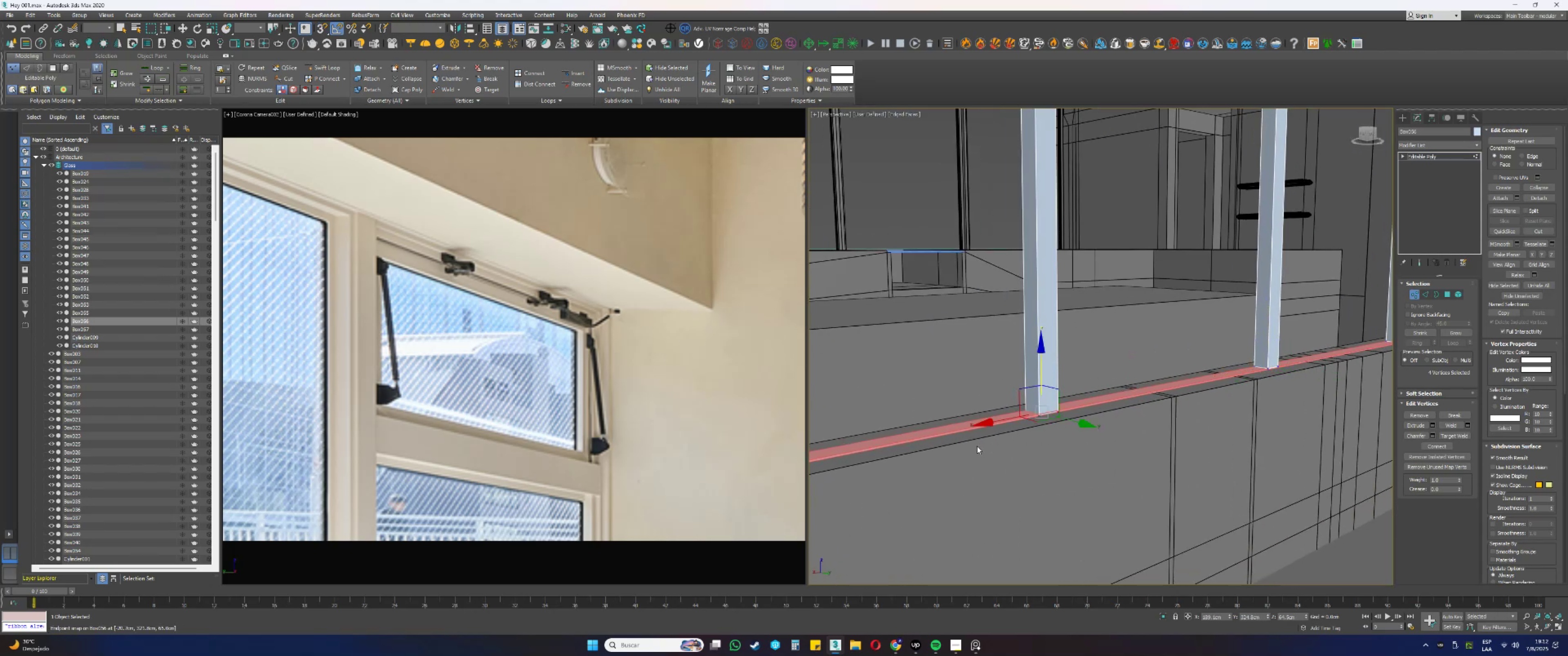 
scroll: coordinate [1064, 405], scroll_direction: up, amount: 1.0
 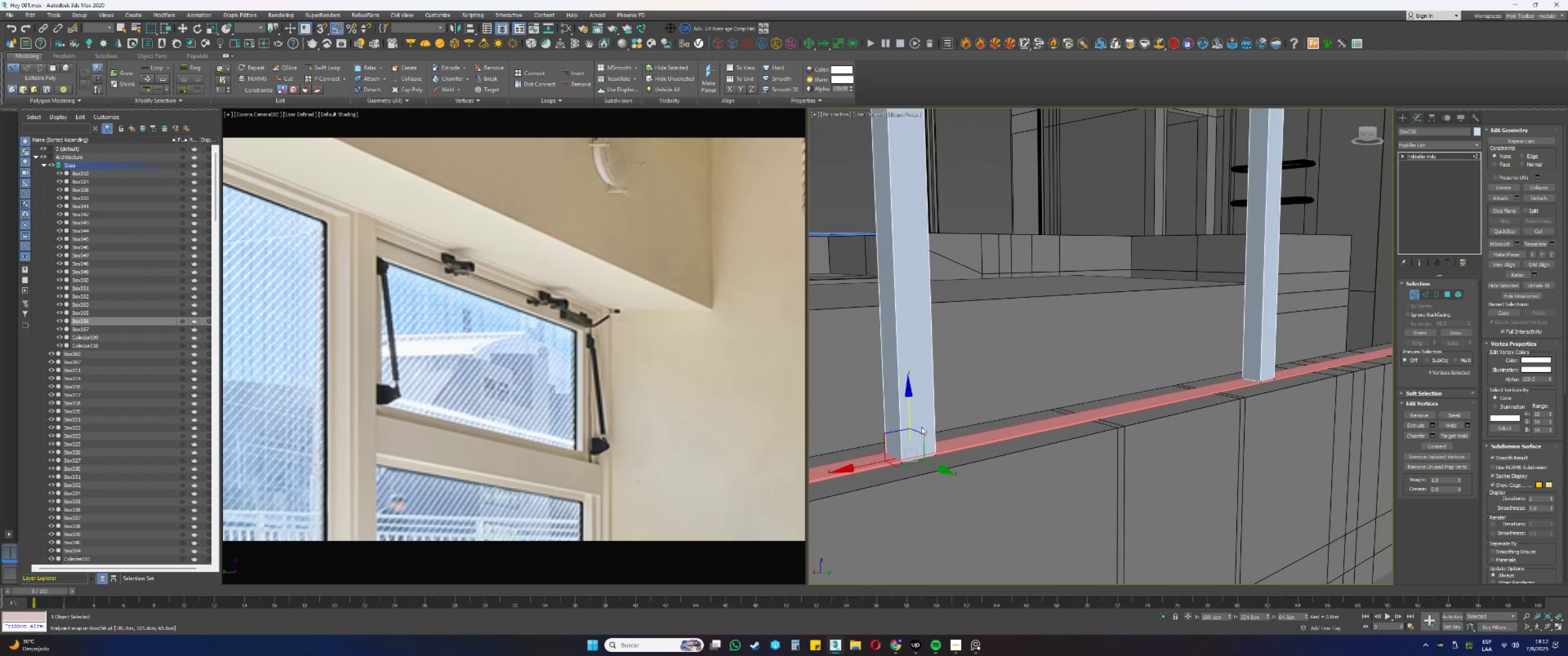 
left_click_drag(start_coordinate=[908, 416], to_coordinate=[1241, 376])
 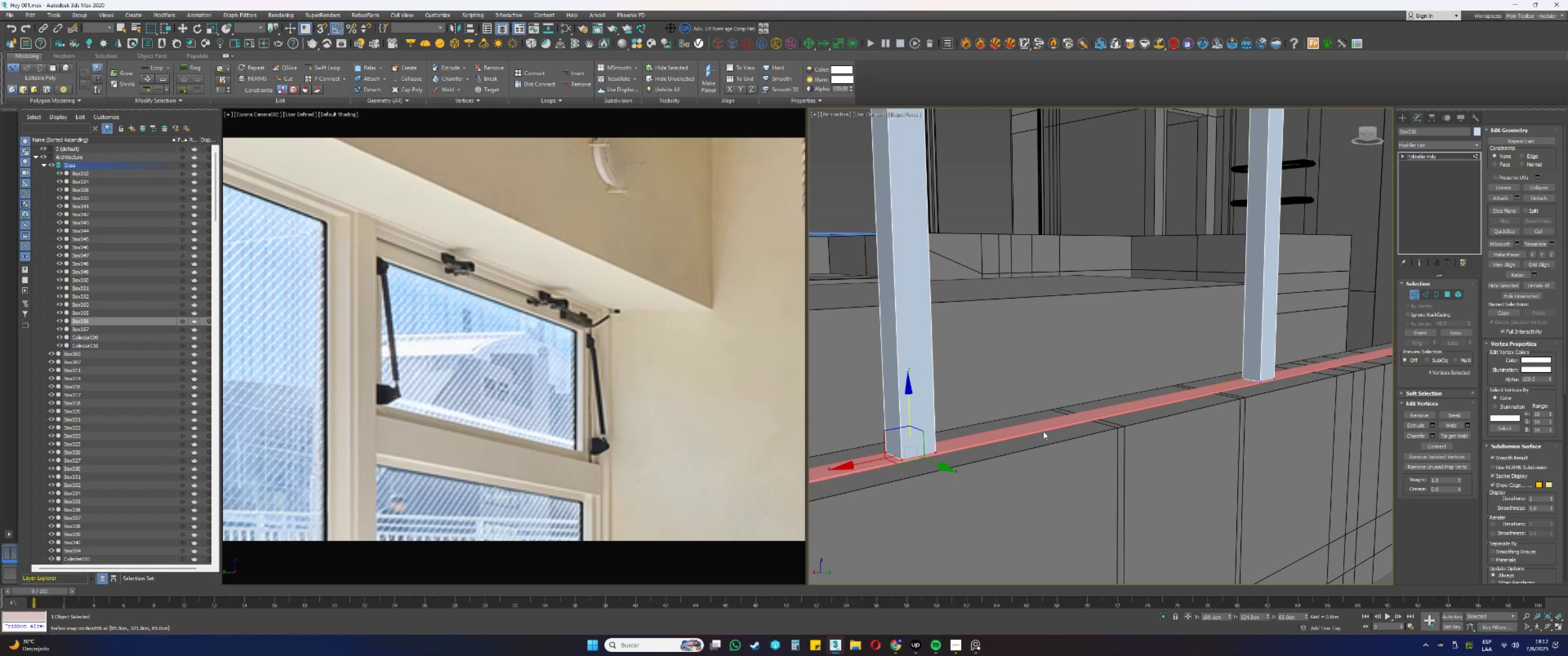 
type(ss)
 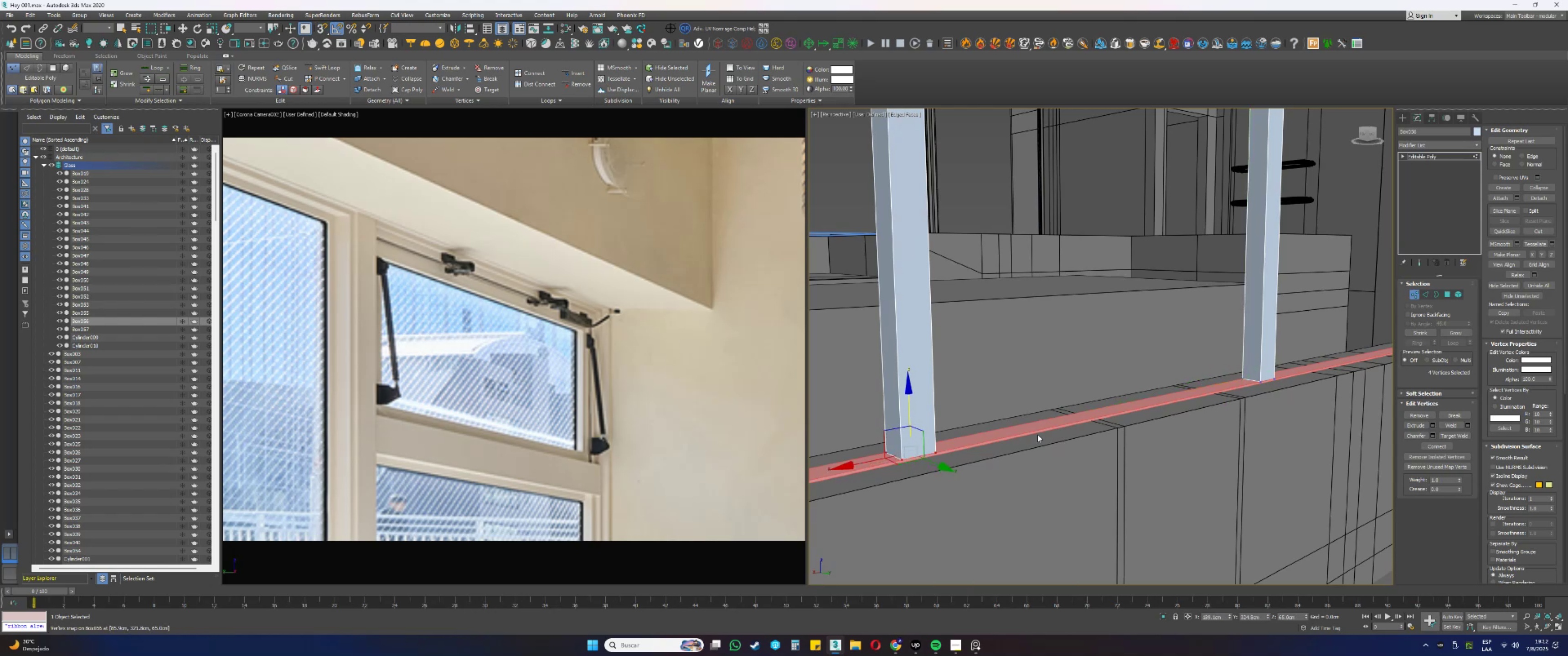 
scroll: coordinate [1127, 405], scroll_direction: down, amount: 2.0
 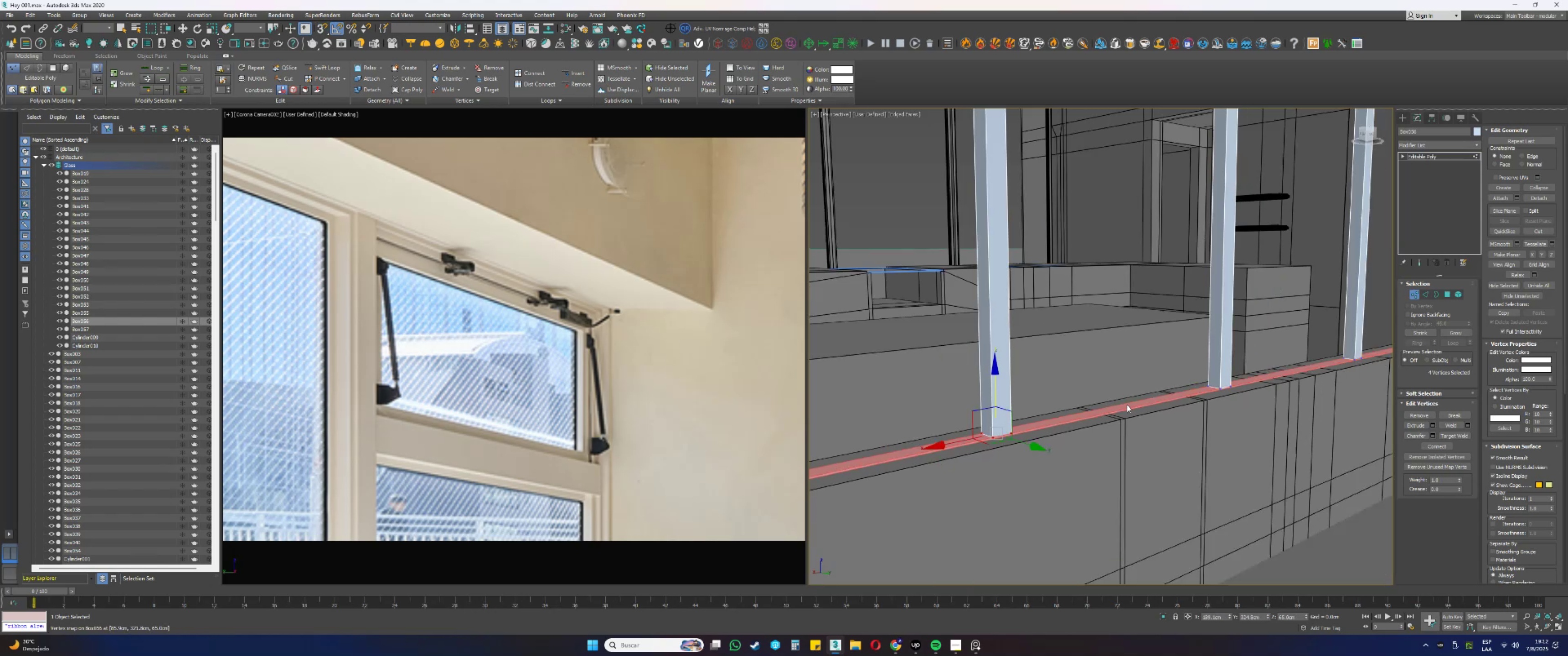 
hold_key(key=AltLeft, duration=0.34)
 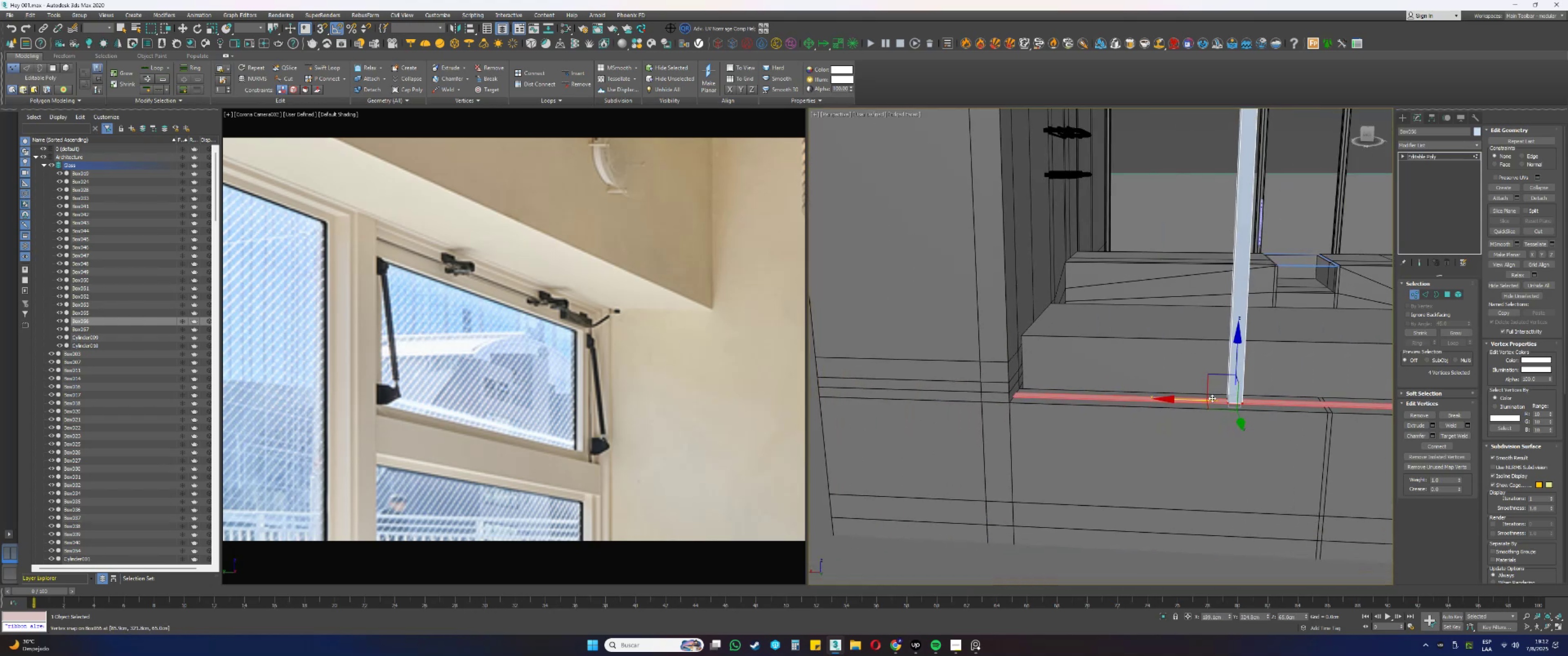 
key(Alt+AltLeft)
 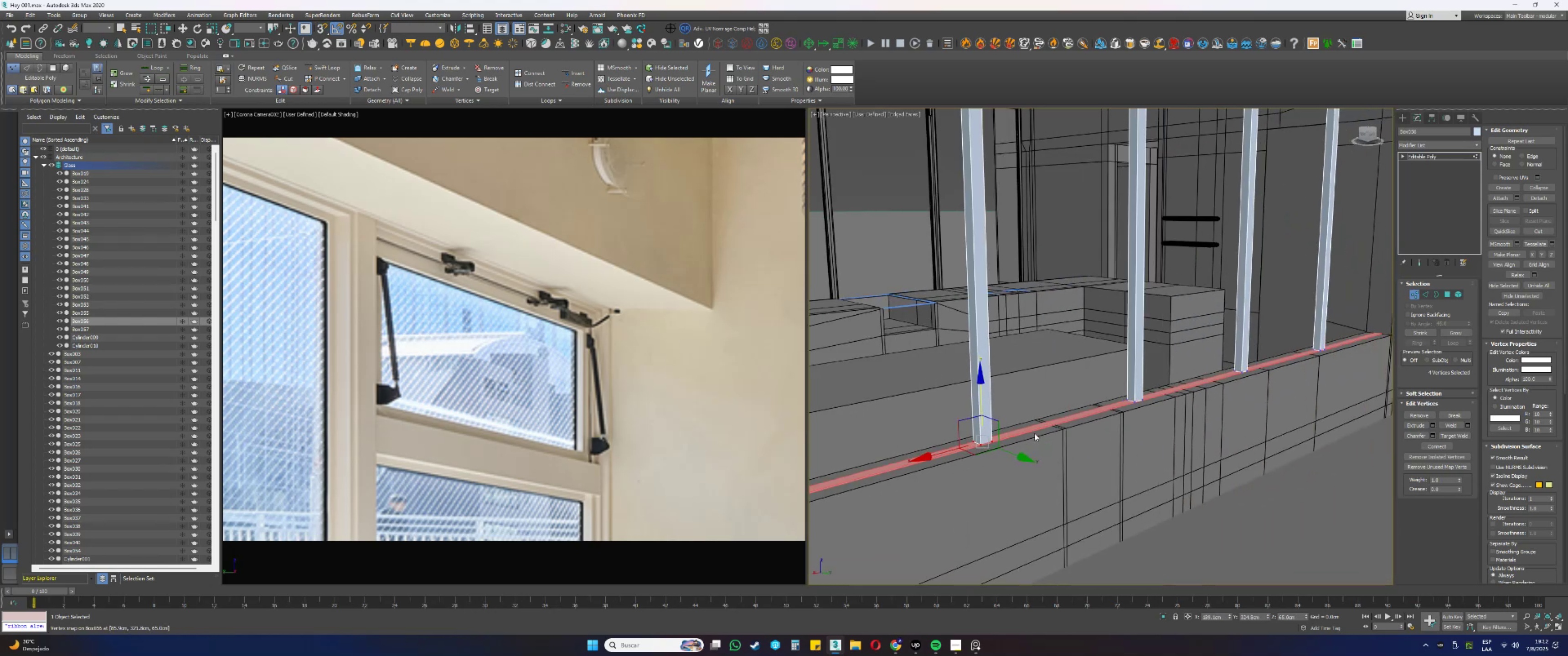 
scroll: coordinate [1295, 366], scroll_direction: up, amount: 4.0
 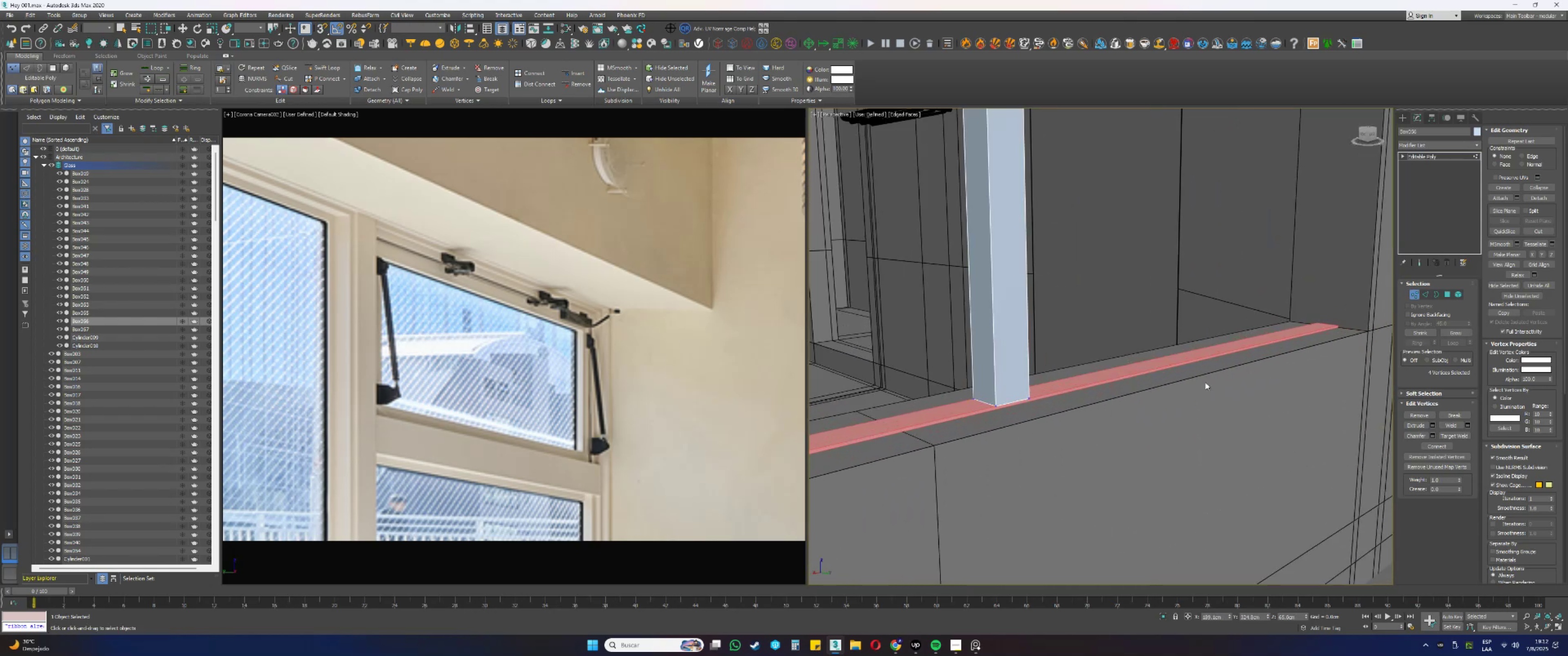 
key(1)
 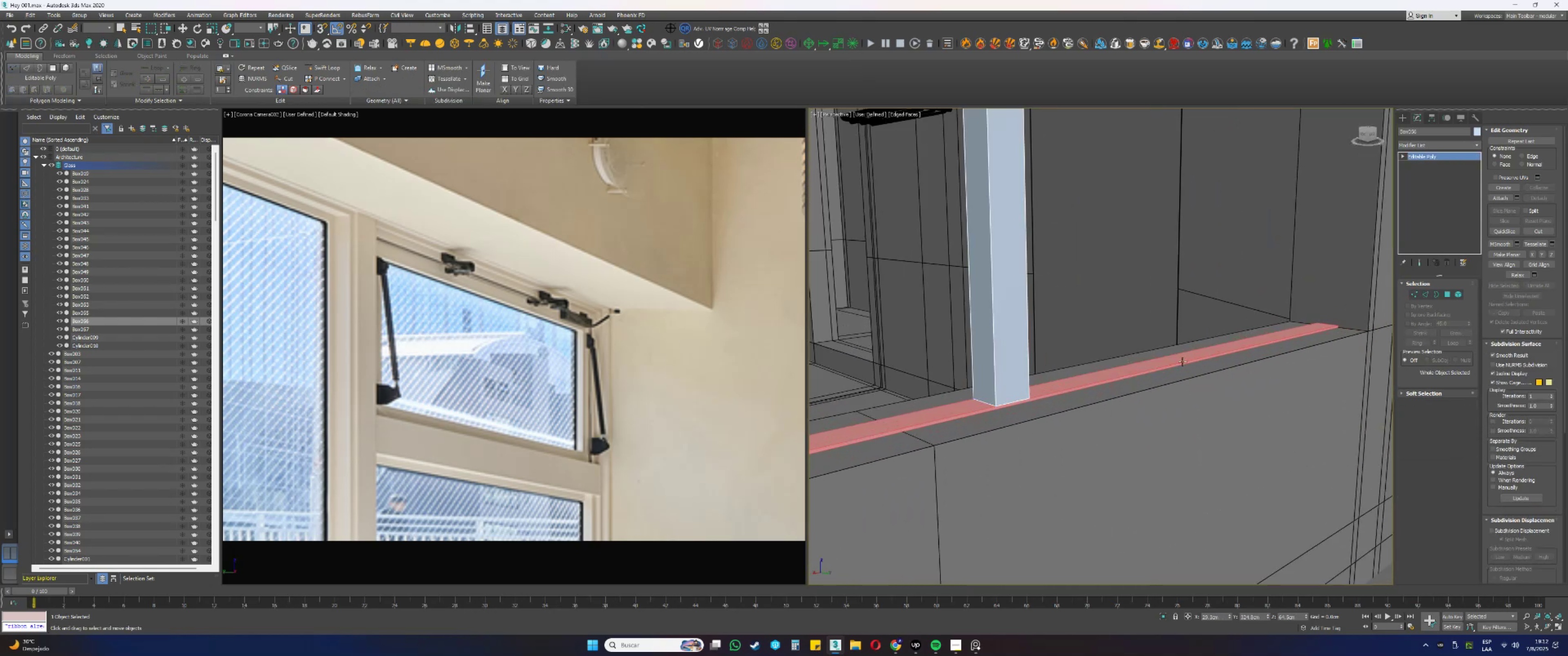 
left_click([1181, 361])
 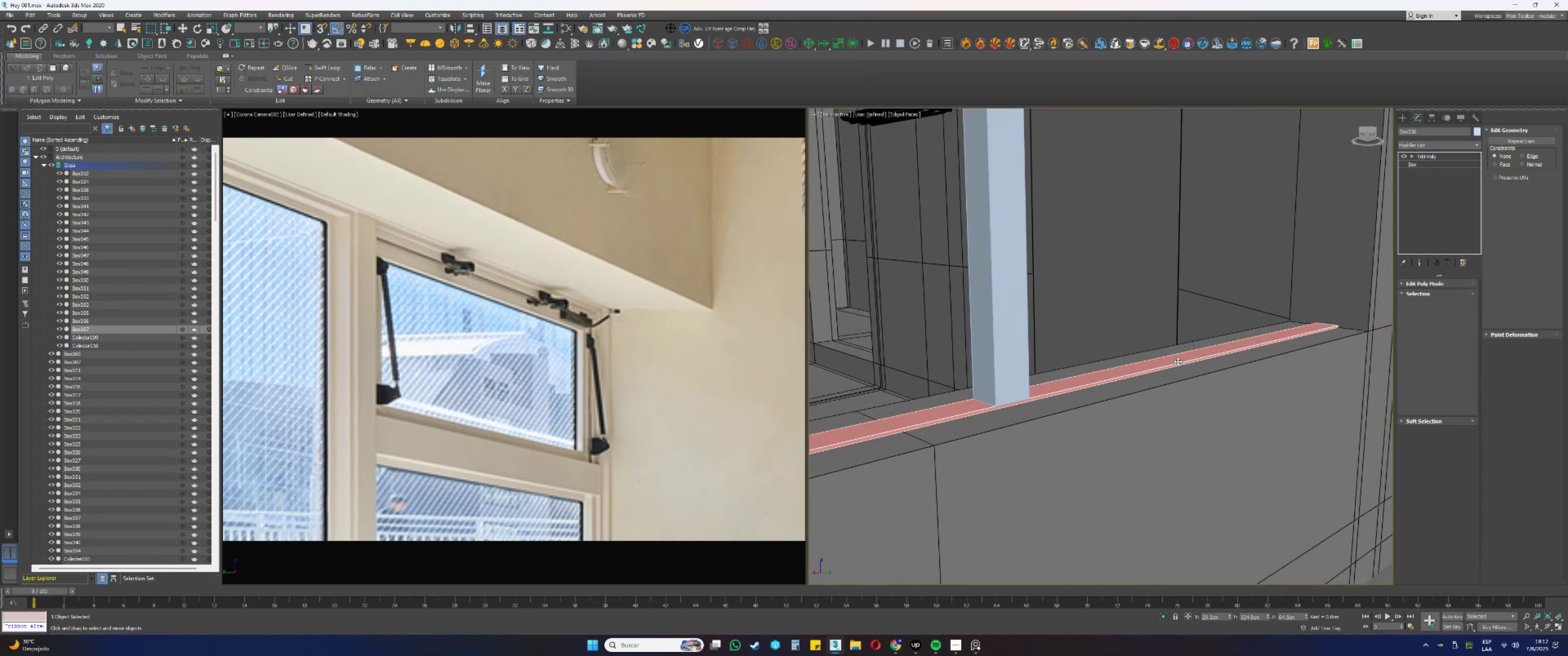 
key(4)
 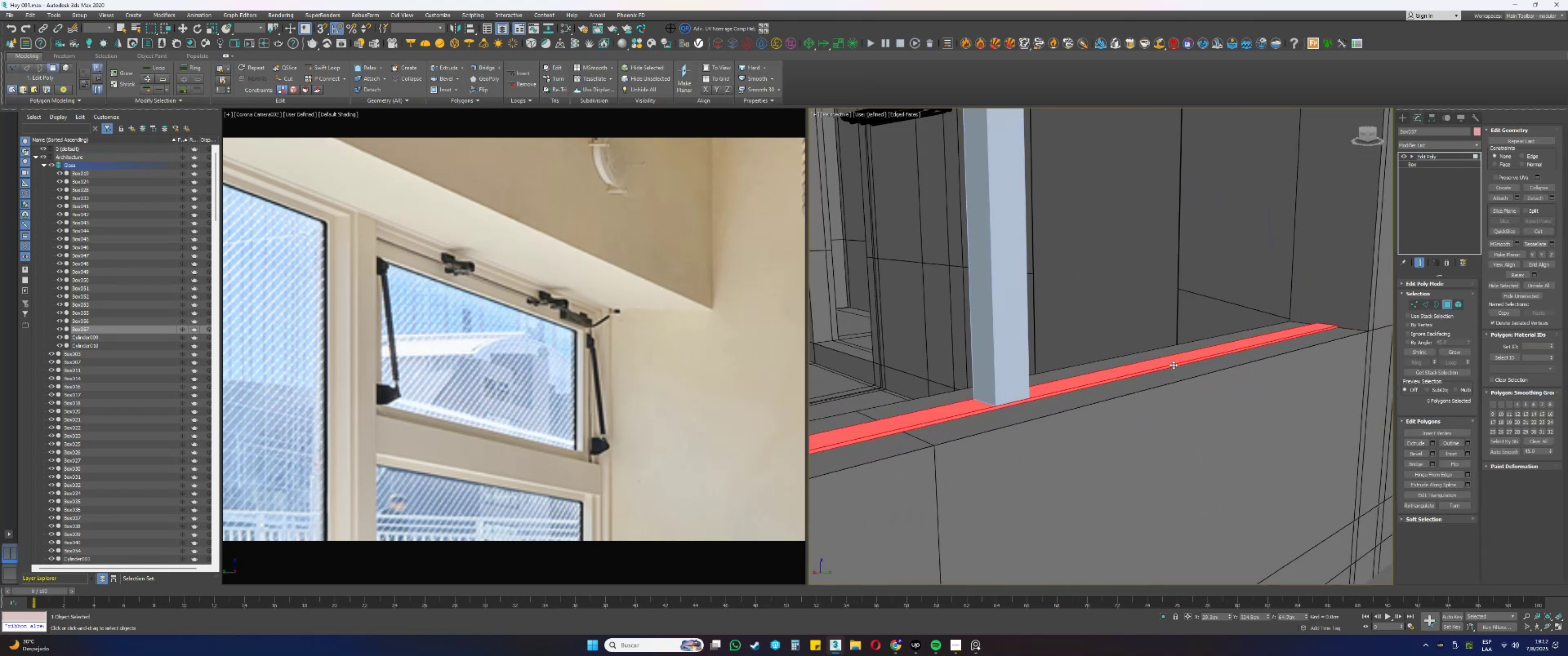 
left_click([1173, 365])
 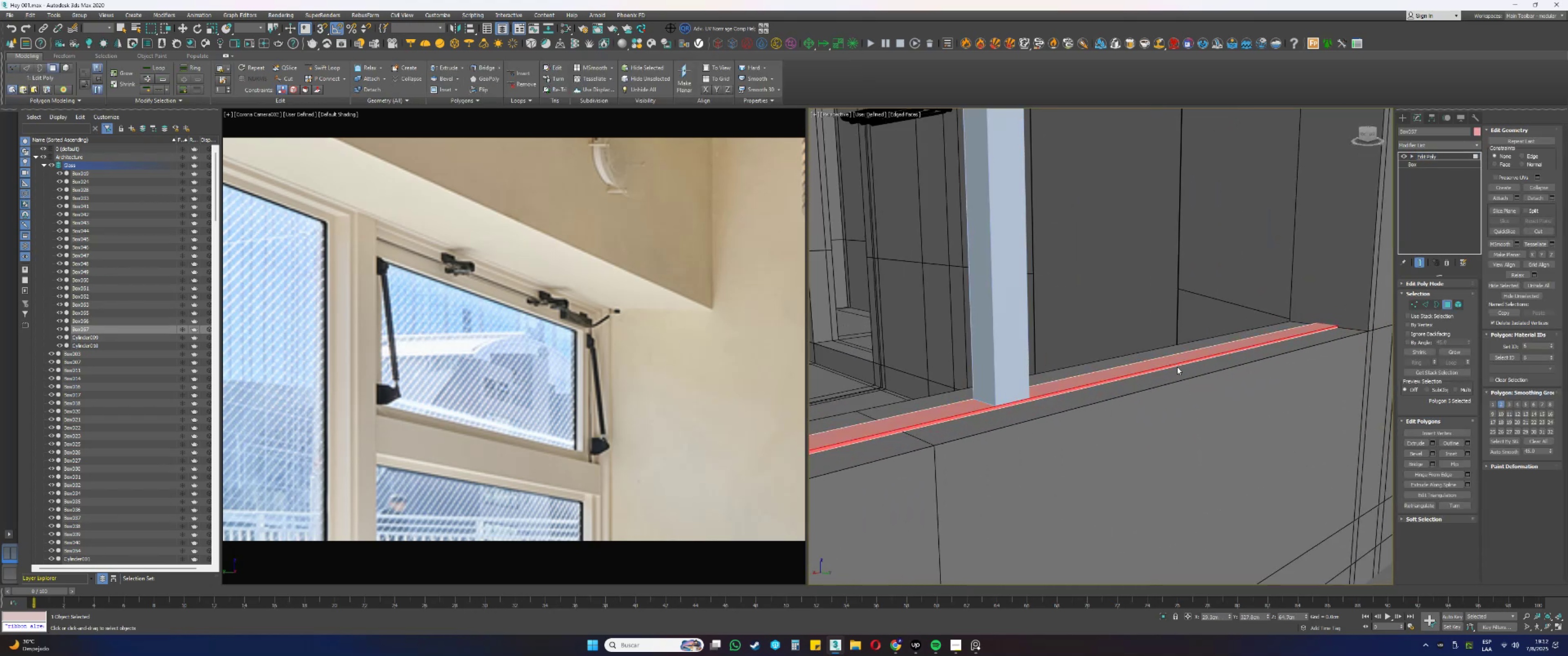 
scroll: coordinate [1232, 361], scroll_direction: down, amount: 2.0
 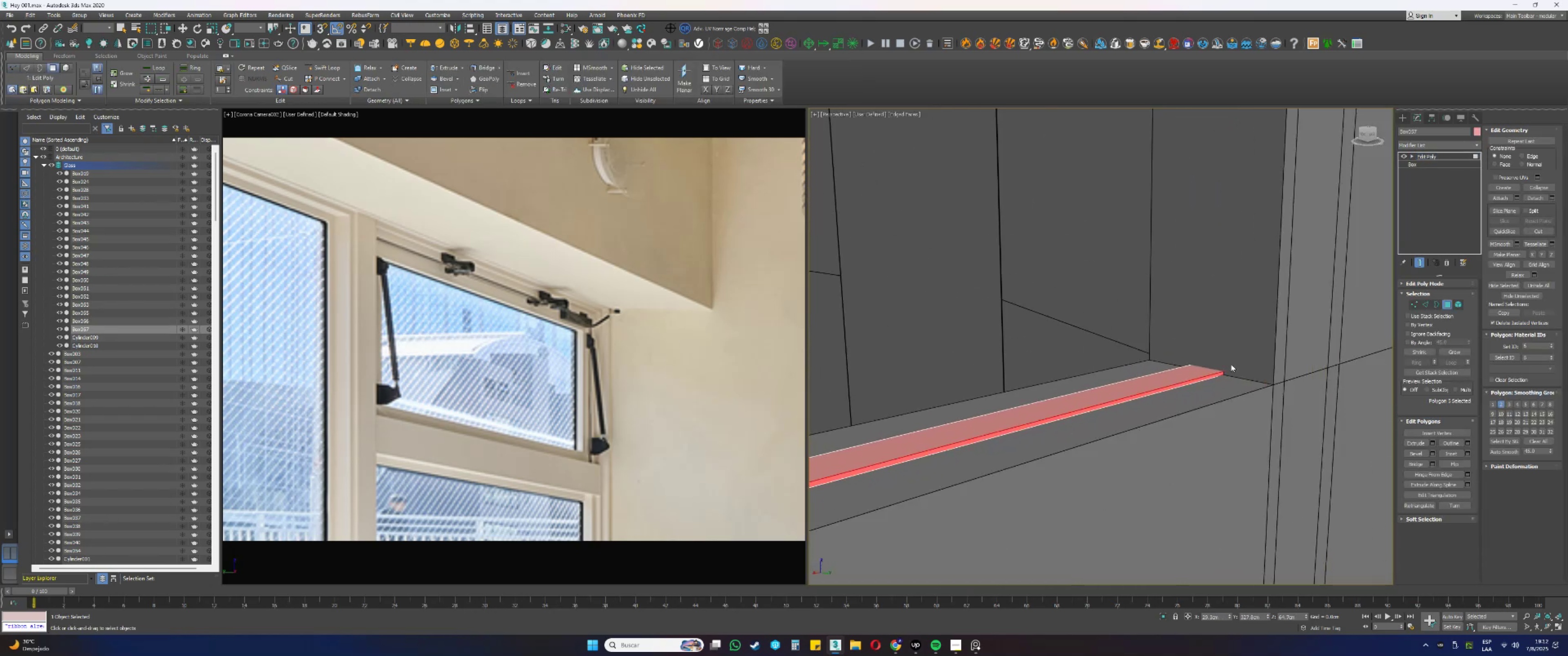 
hold_key(key=AltLeft, duration=0.34)
 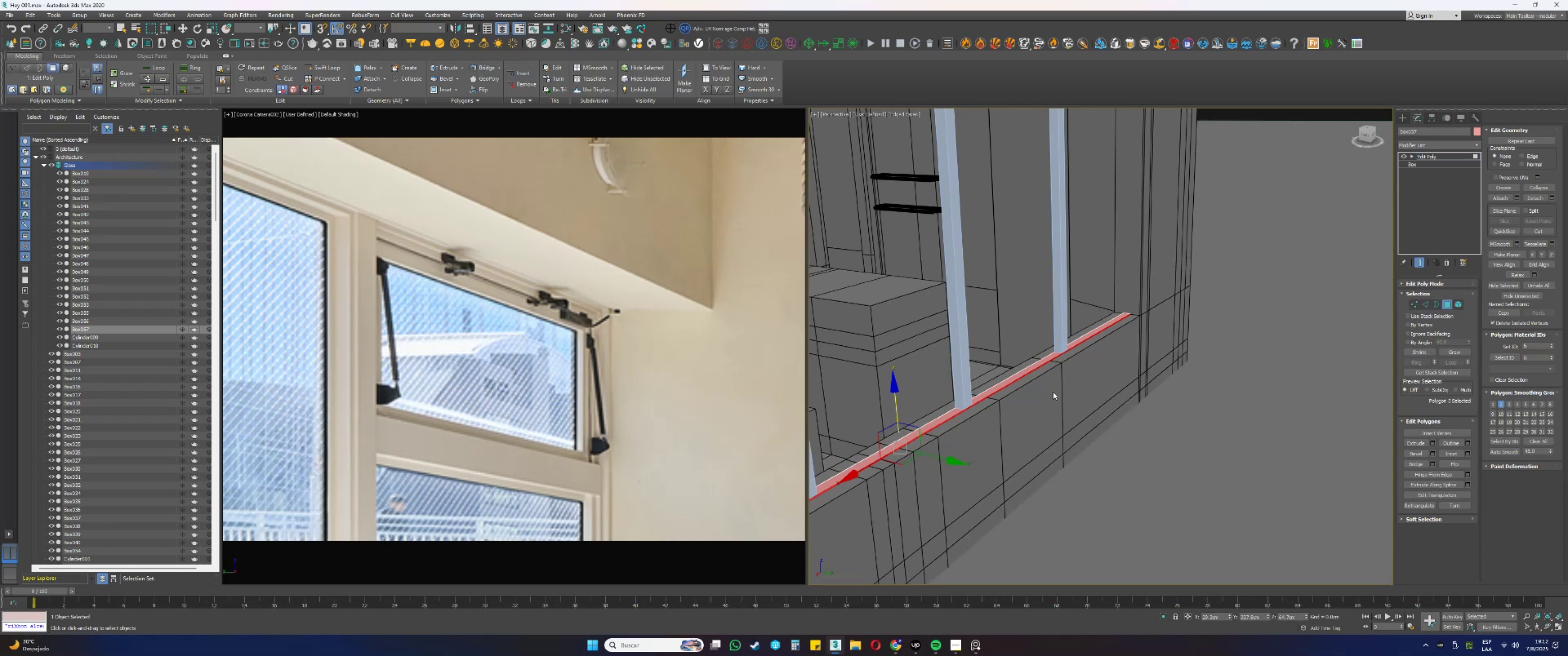 
scroll: coordinate [1017, 390], scroll_direction: up, amount: 1.0
 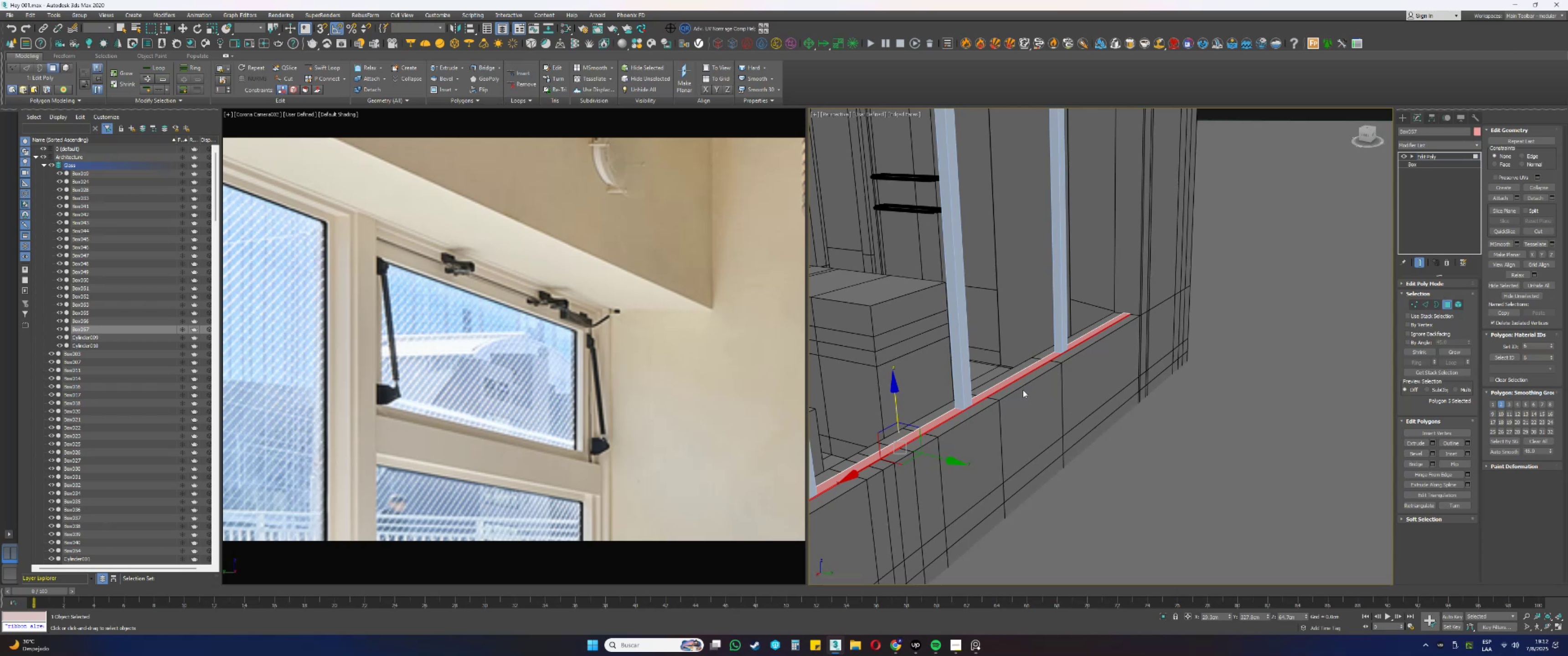 
key(Alt+AltLeft)
 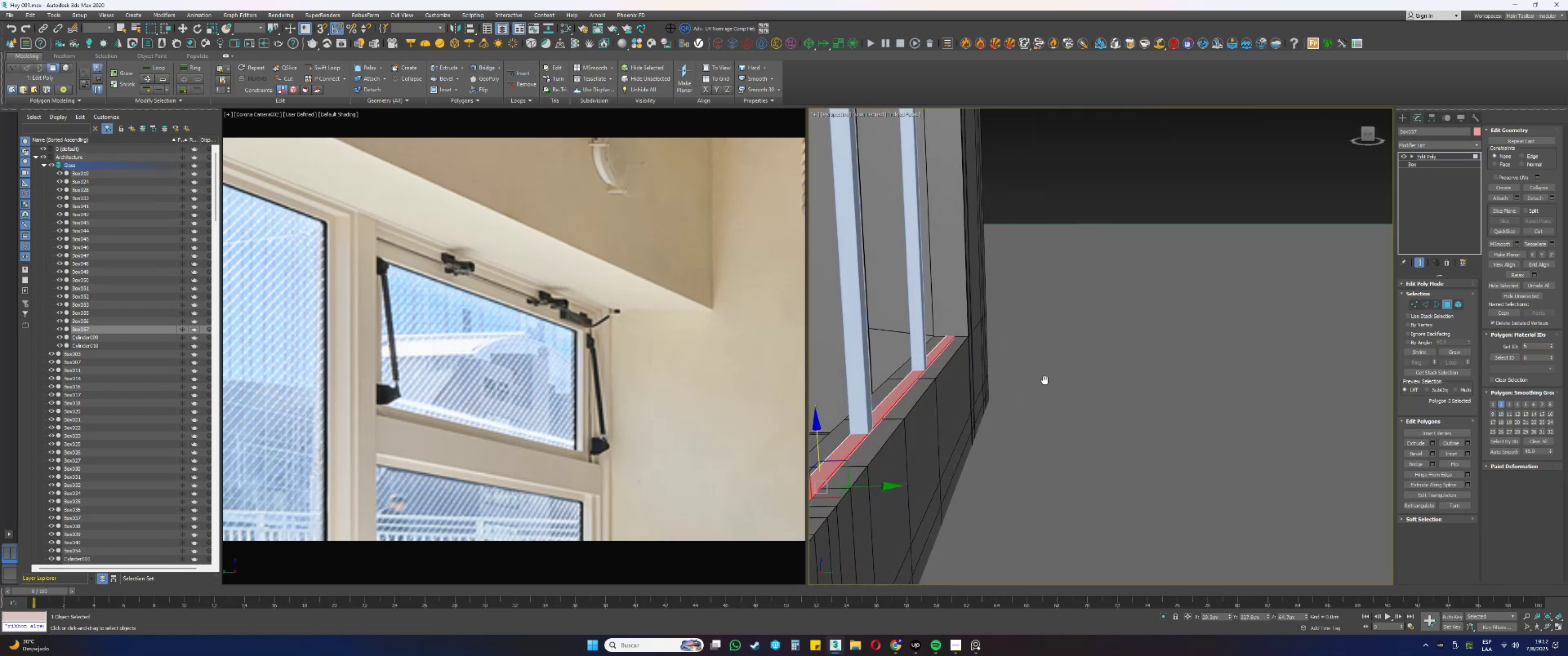 
scroll: coordinate [990, 383], scroll_direction: up, amount: 5.0
 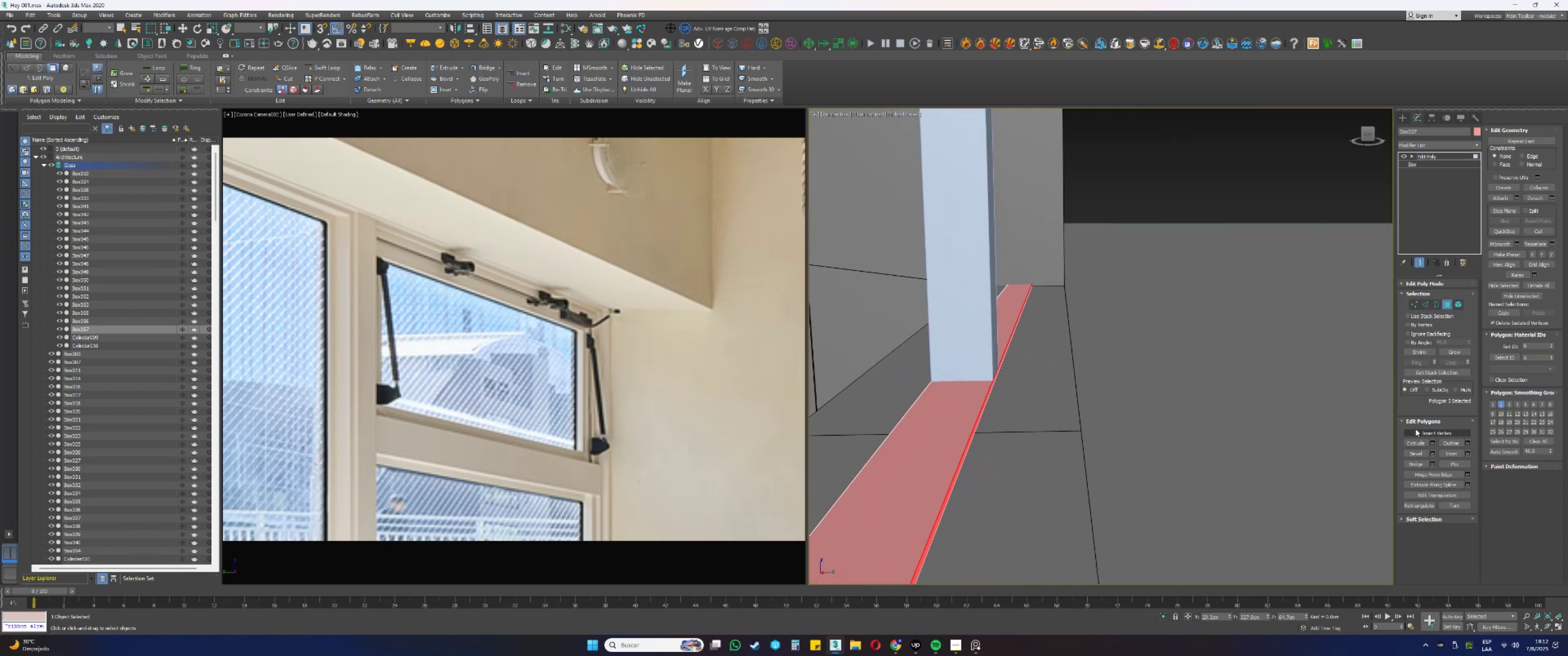 
left_click([1432, 441])
 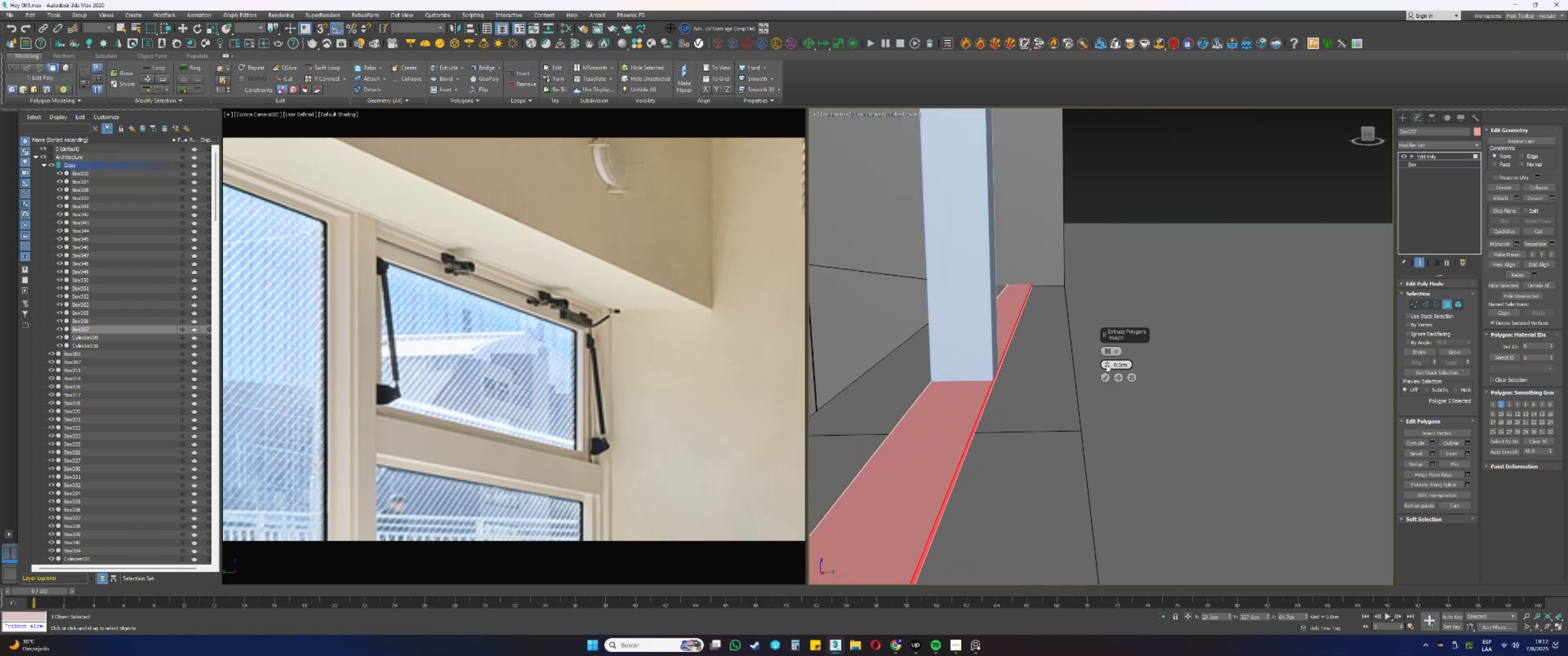 
double_click([1118, 366])
 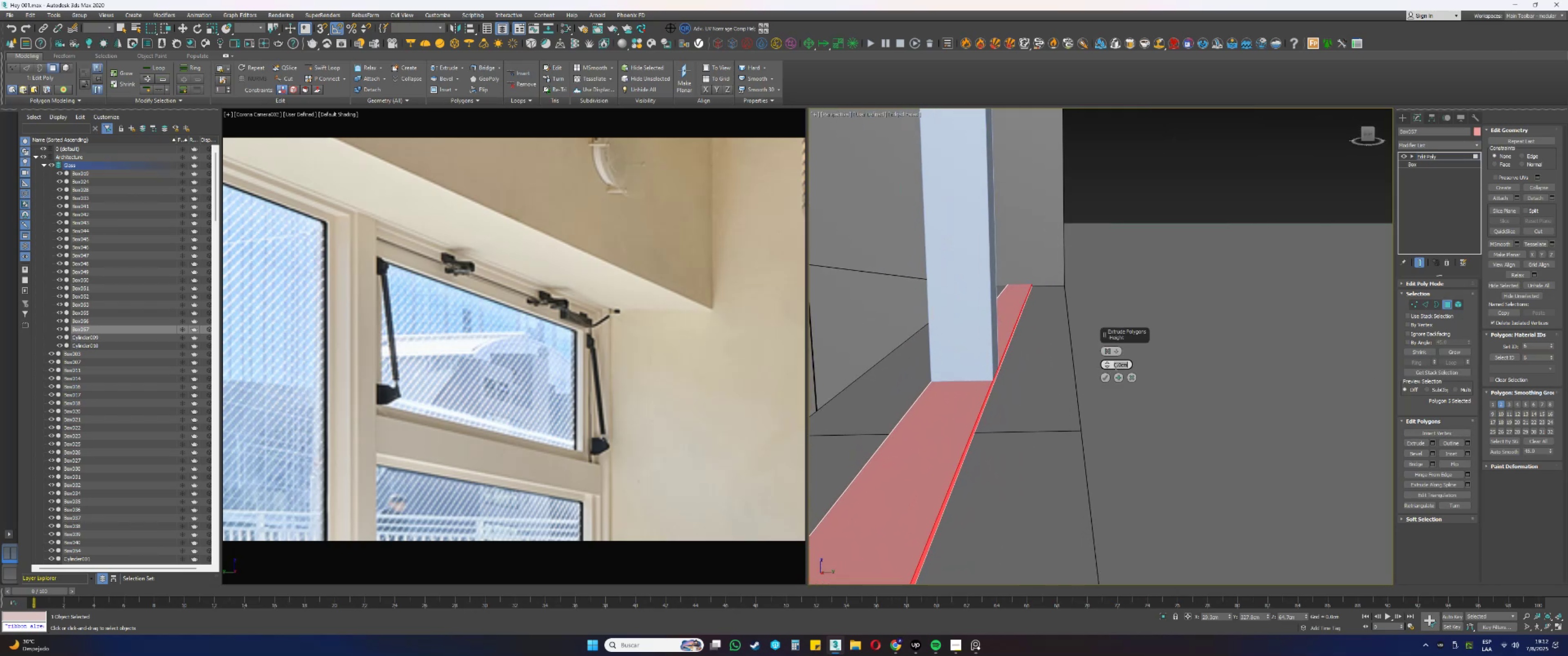 
key(2)
 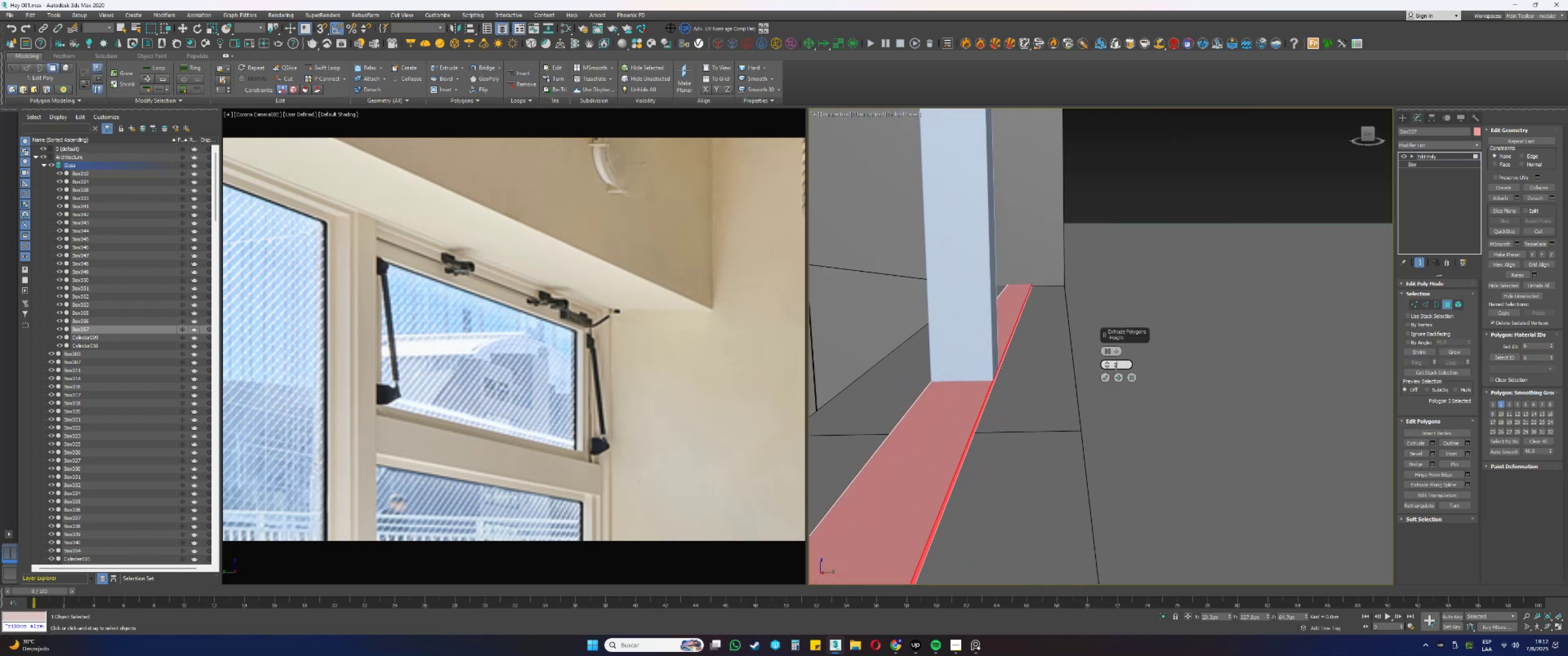 
key(NumpadEnter)
 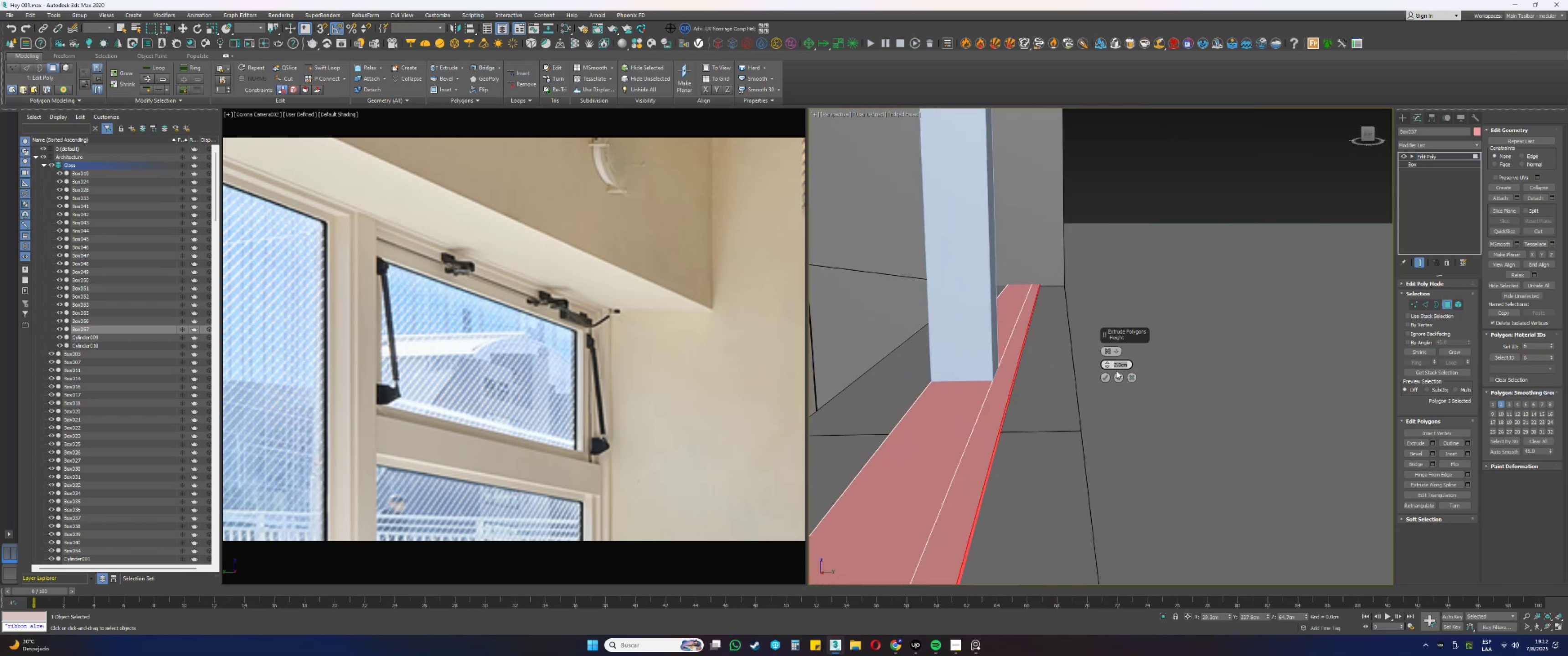 
left_click([1105, 374])
 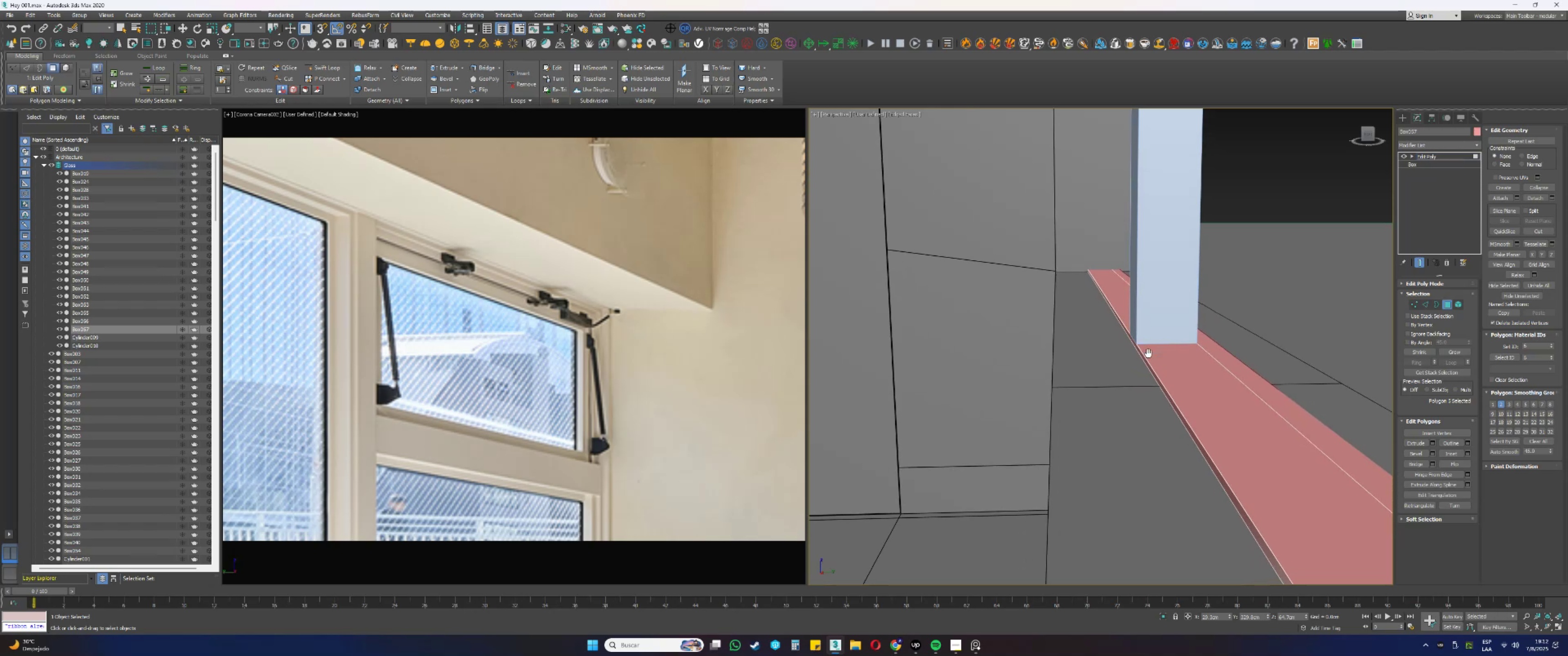 
left_click([1142, 351])
 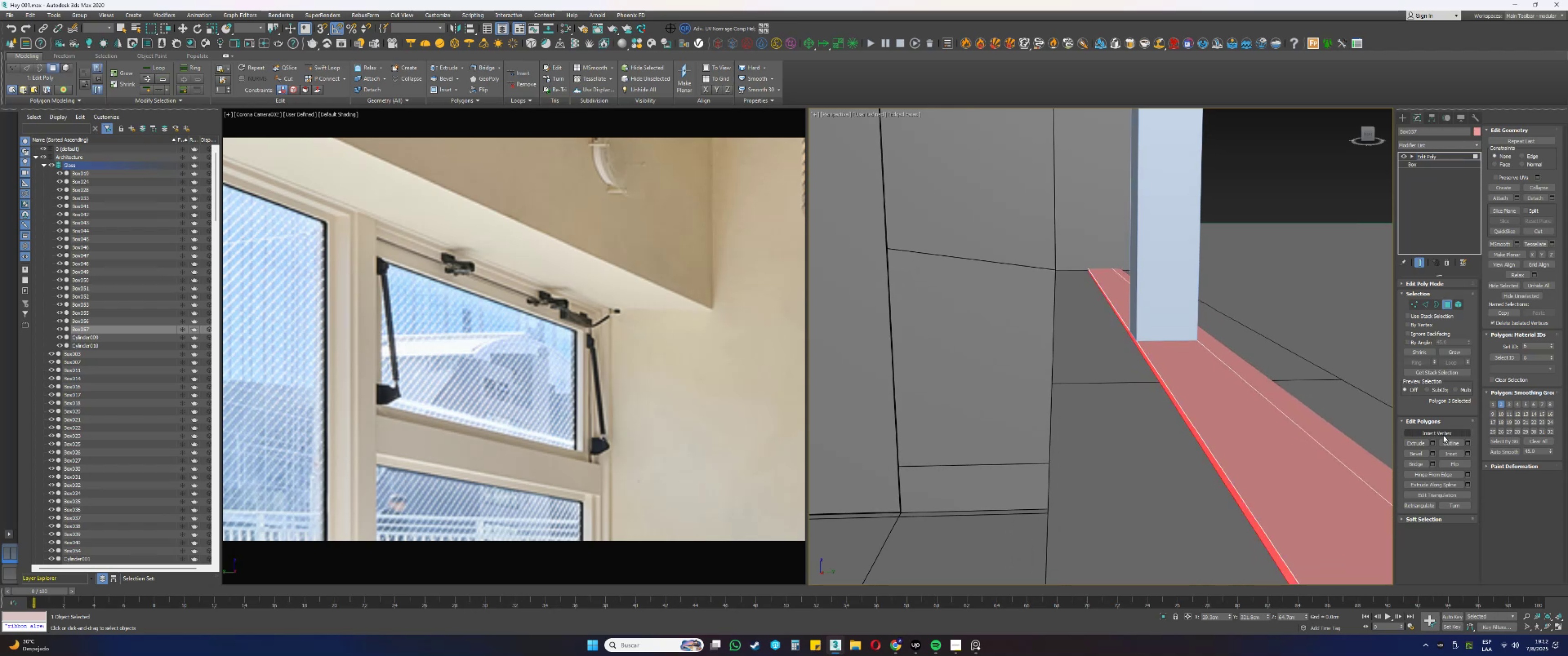 
left_click([1434, 441])
 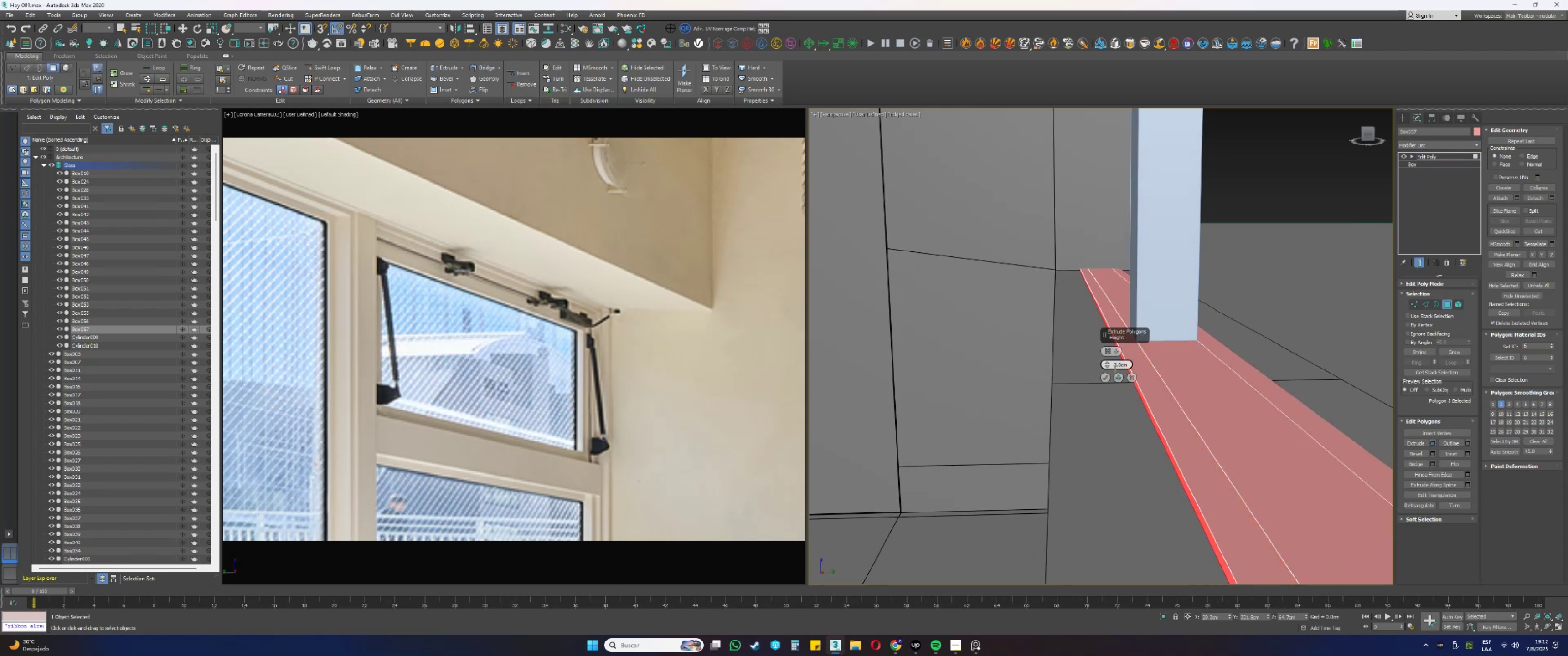 
left_click([1104, 378])
 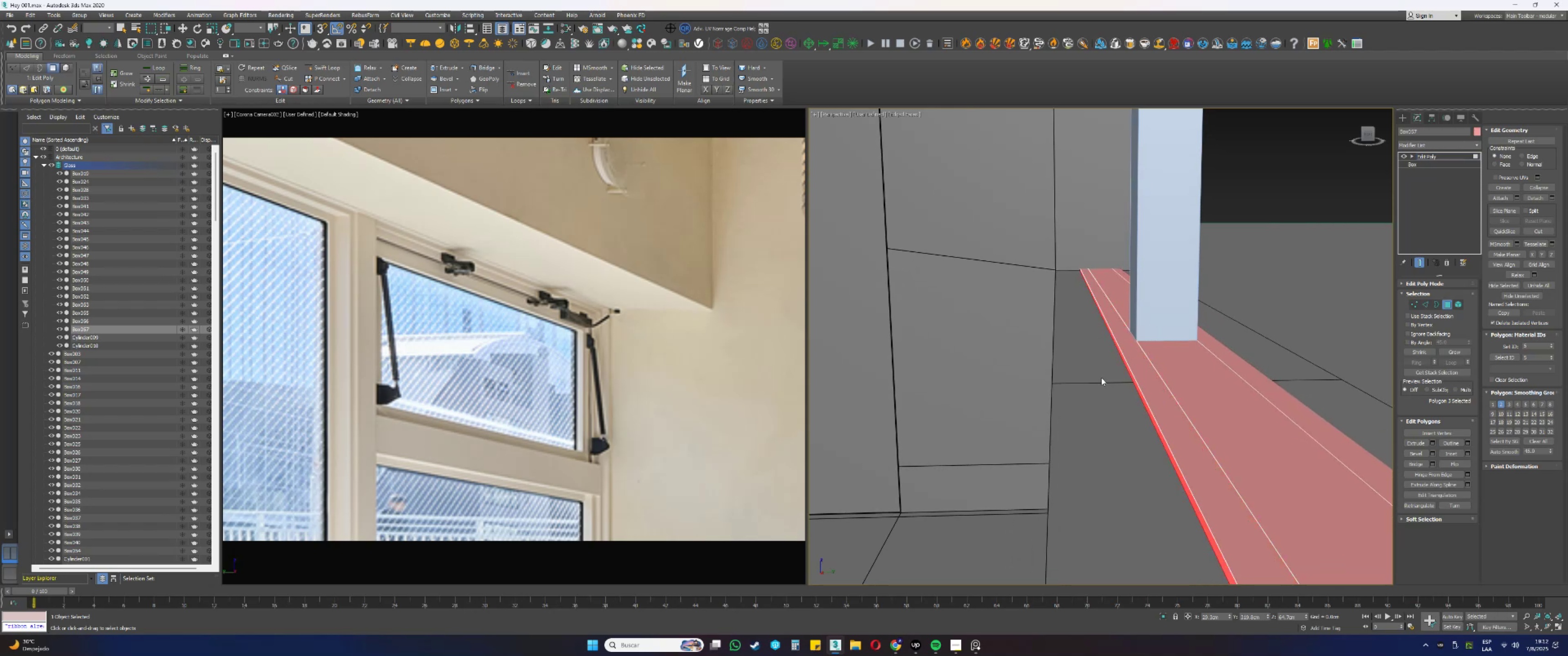 
wait(6.18)
 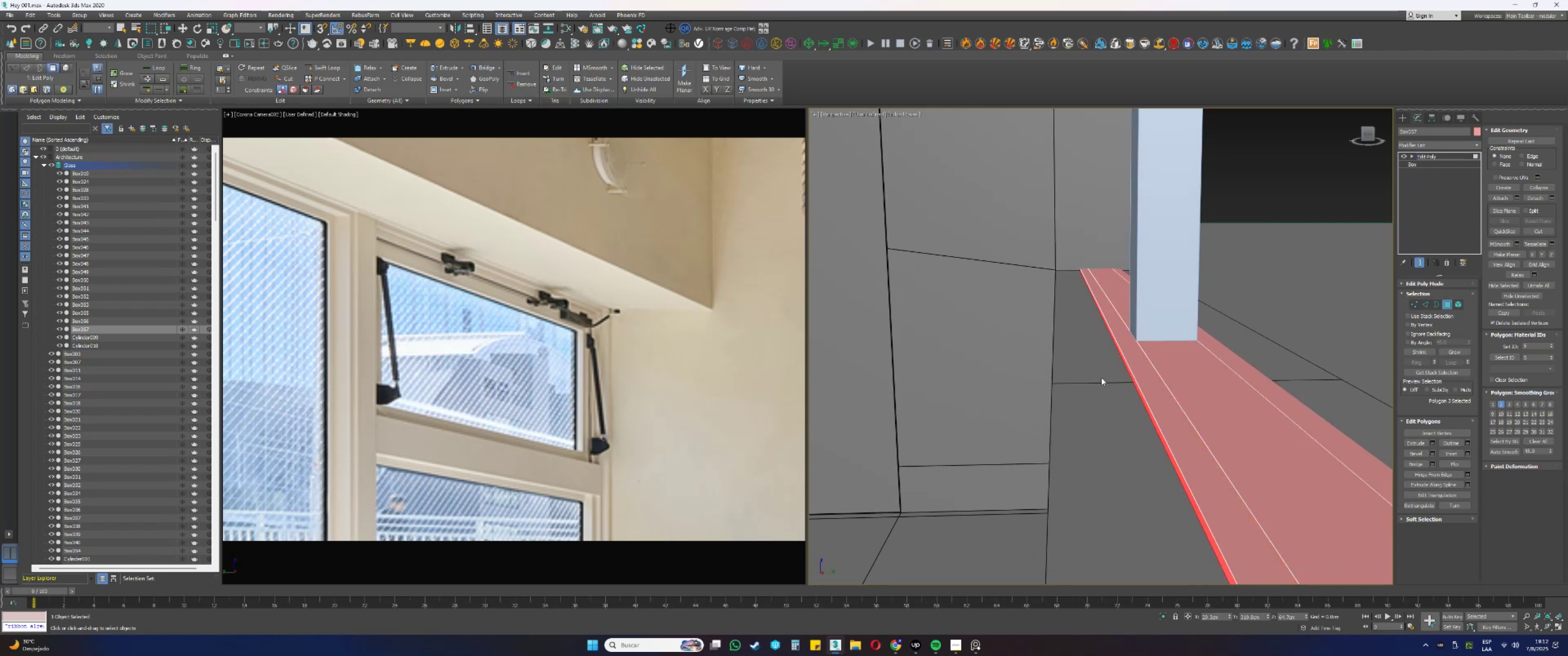 
hold_key(key=AltLeft, duration=0.49)
 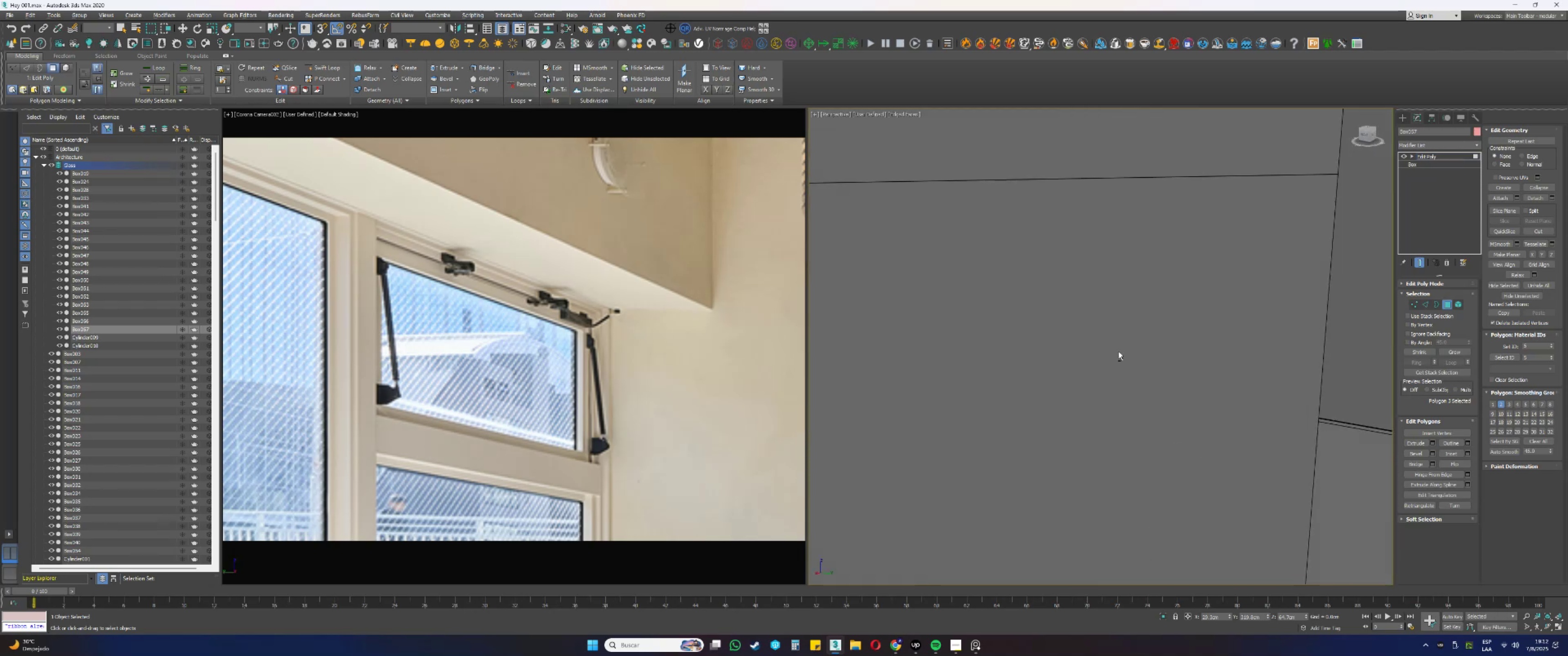 
scroll: coordinate [1103, 348], scroll_direction: down, amount: 3.0
 